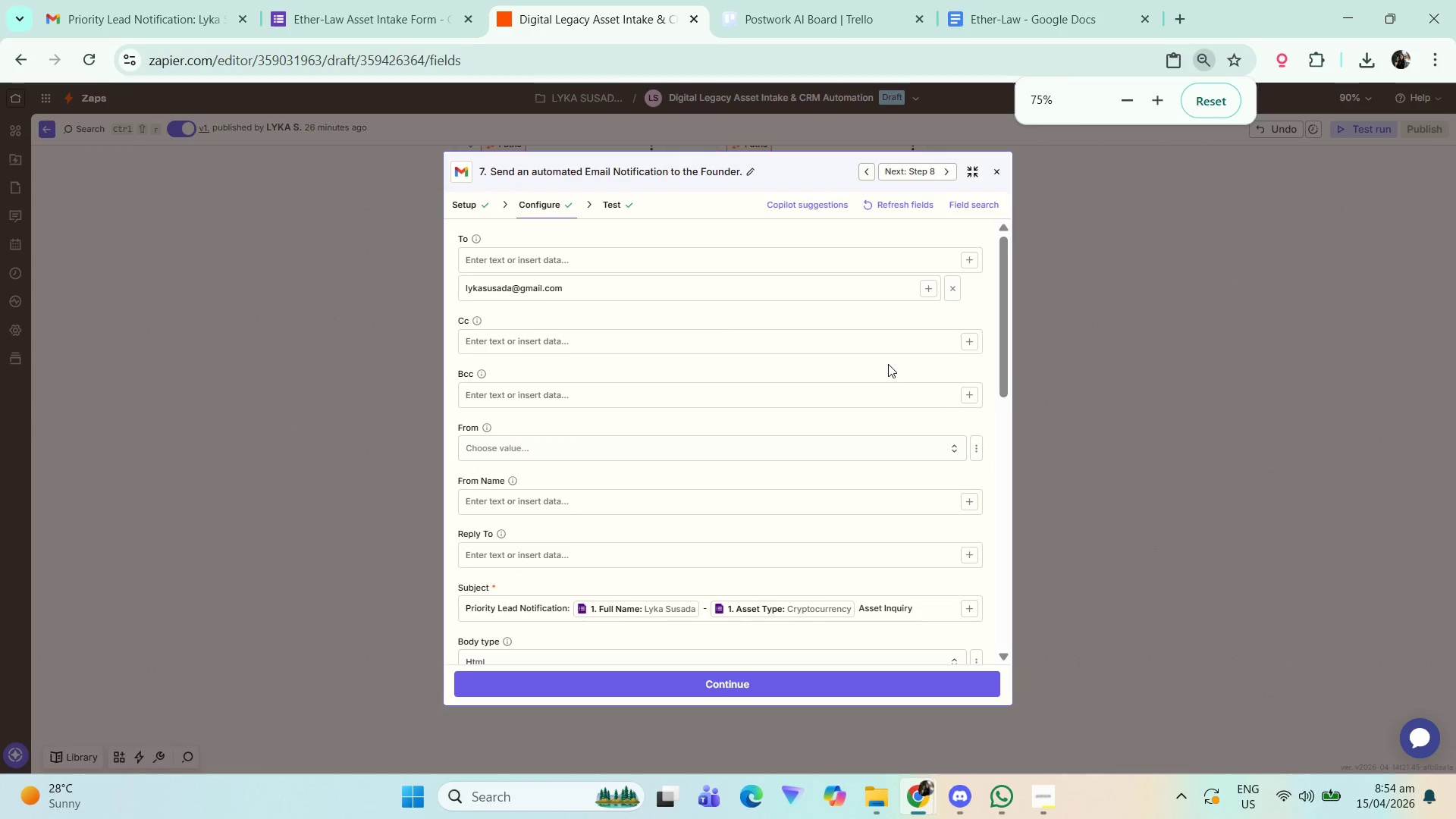 
left_click_drag(start_coordinate=[1003, 325], to_coordinate=[1004, 330])
 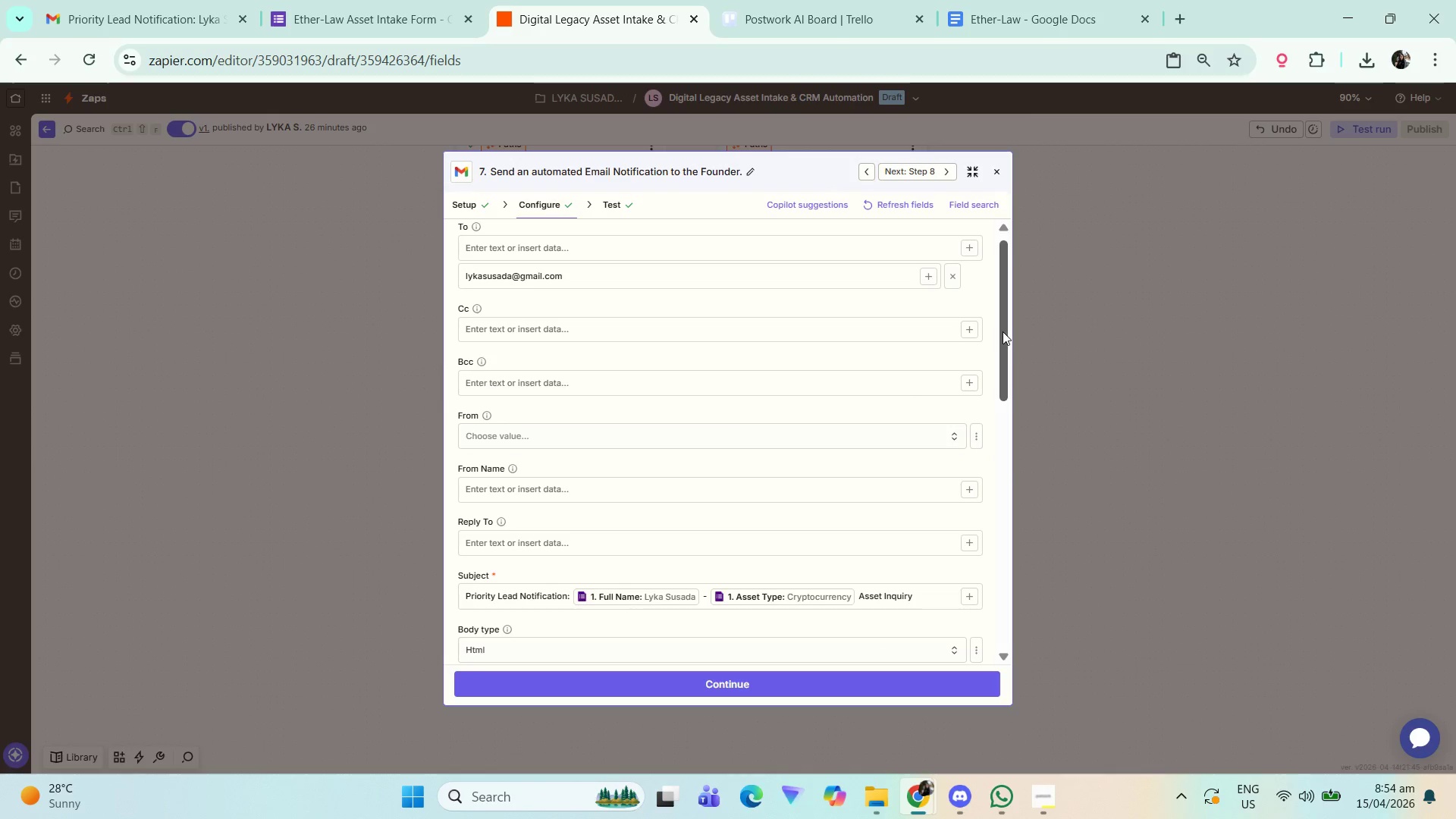 
key(Meta+Shift+S)
 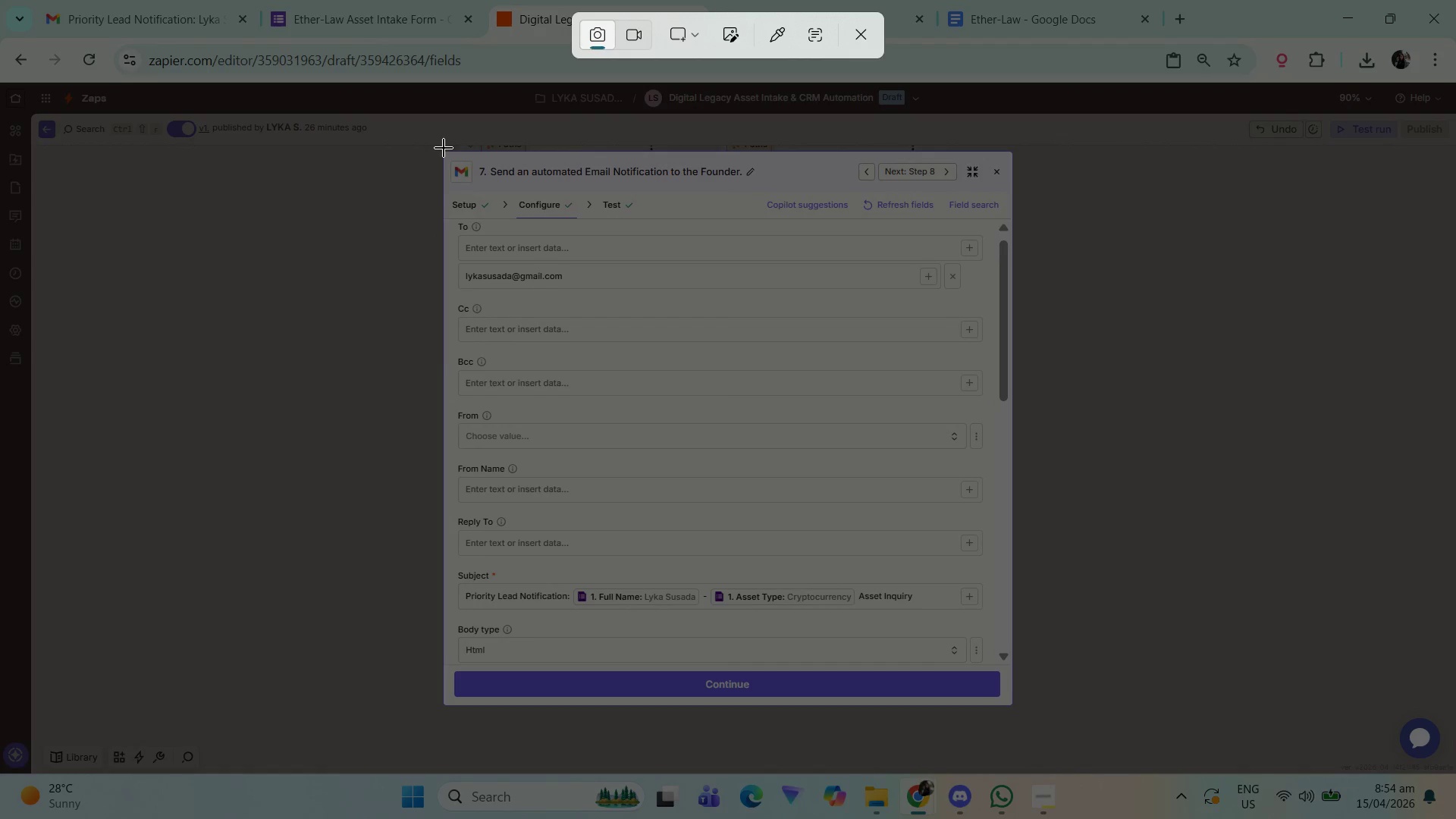 
left_click_drag(start_coordinate=[441, 149], to_coordinate=[1014, 709])
 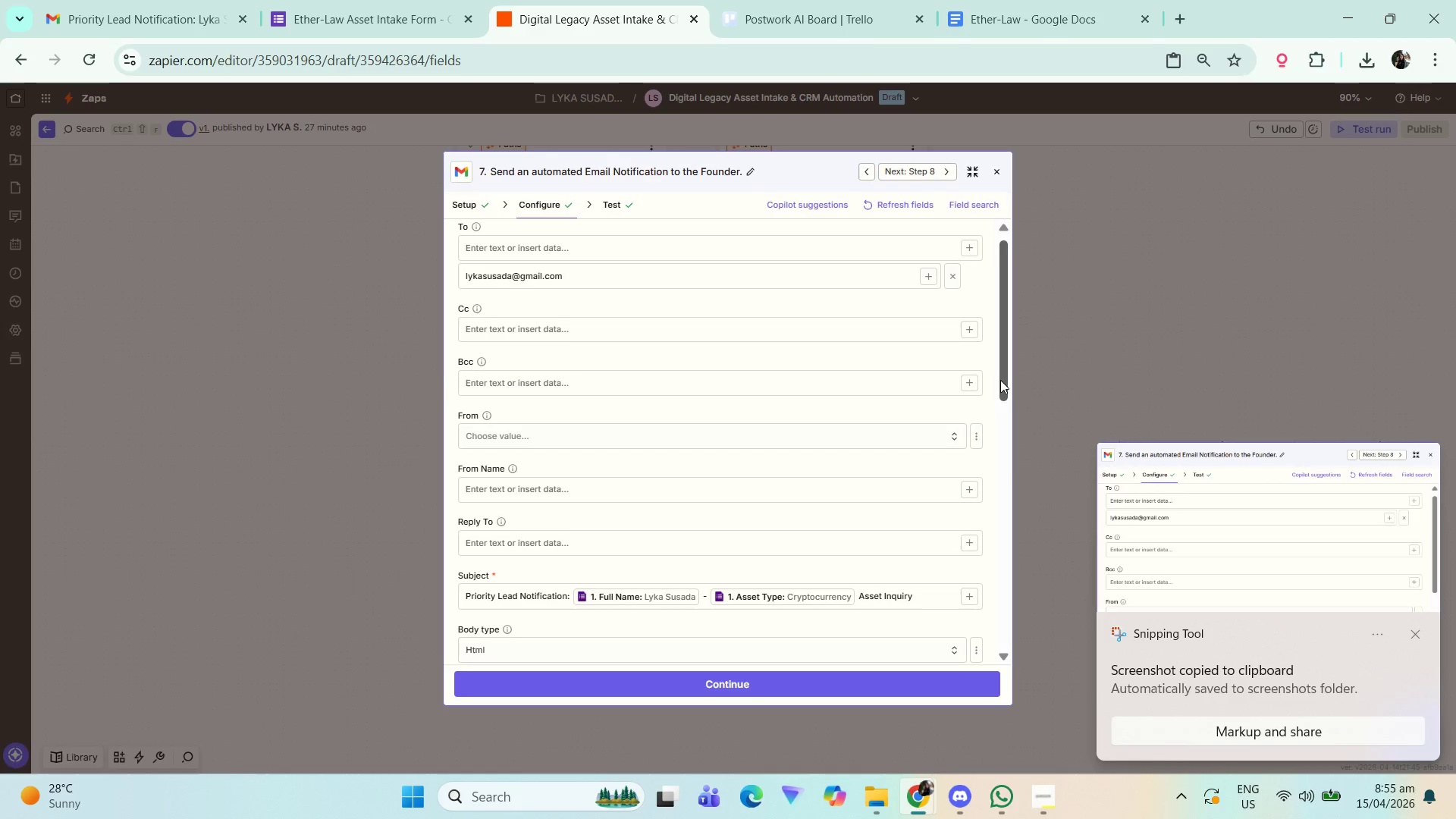 
left_click([1038, 18])
 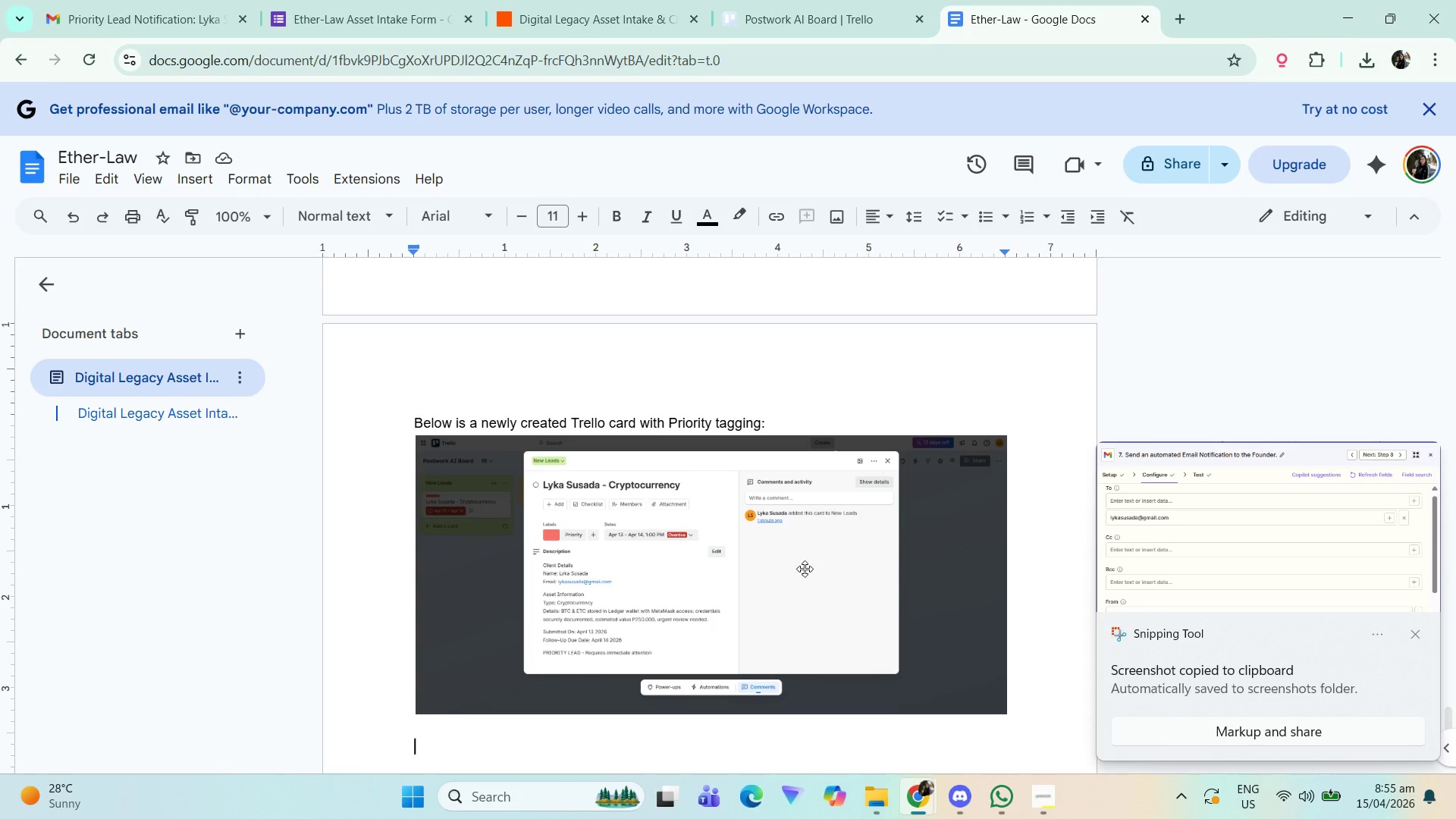 
scroll: coordinate [825, 564], scroll_direction: down, amount: 2.0
 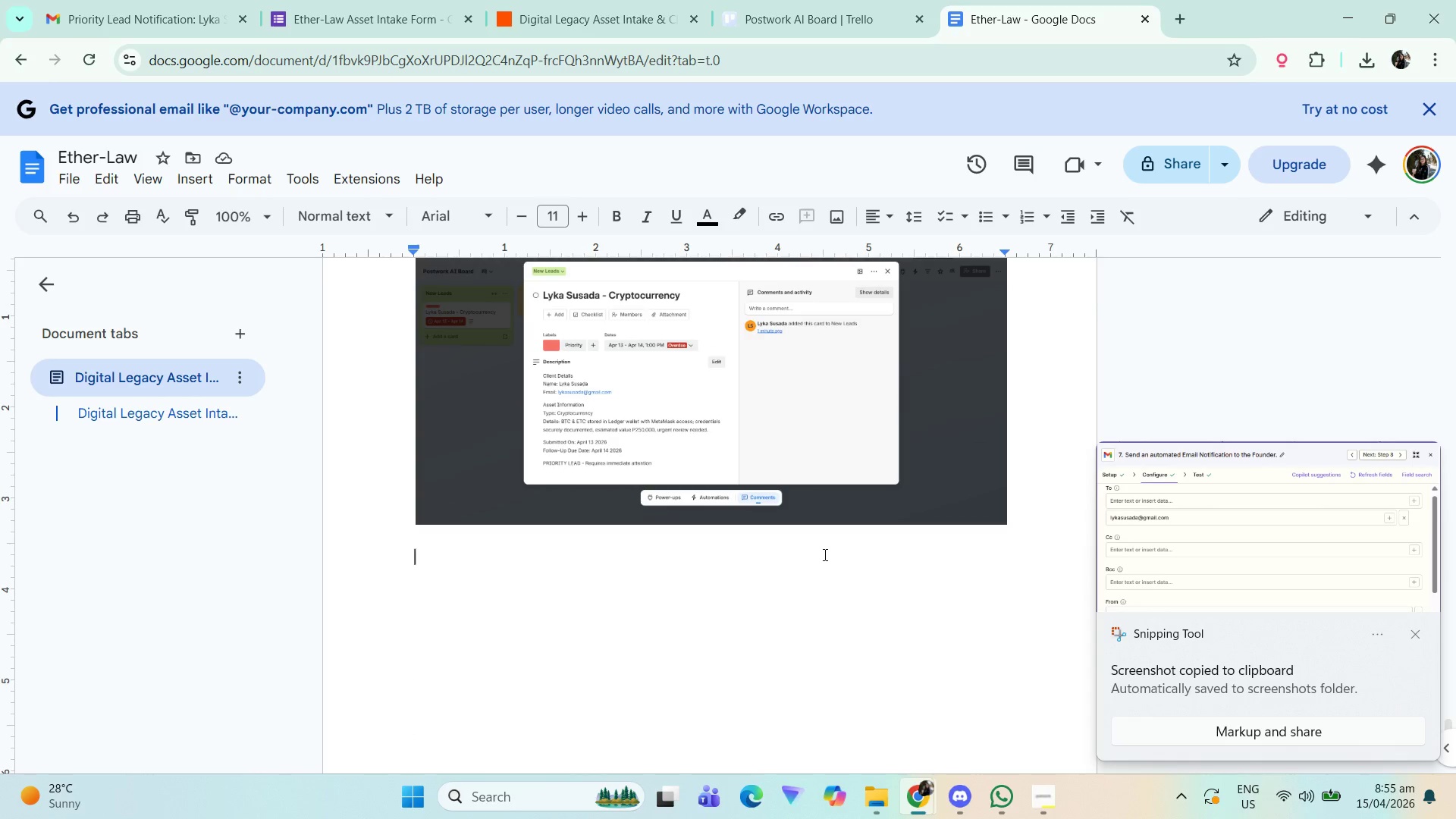 
key(Control+V)
 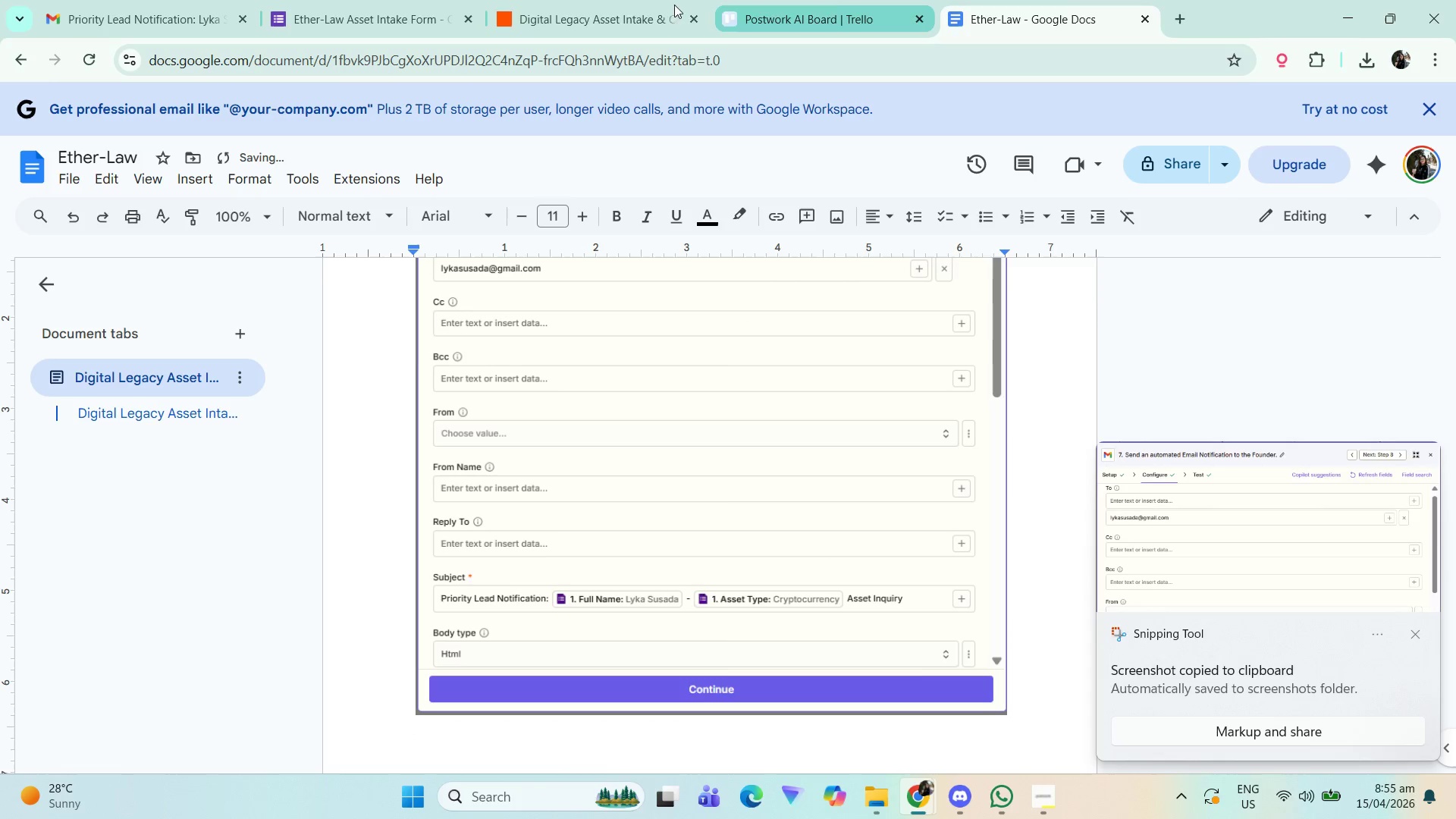 
left_click([600, 0])
 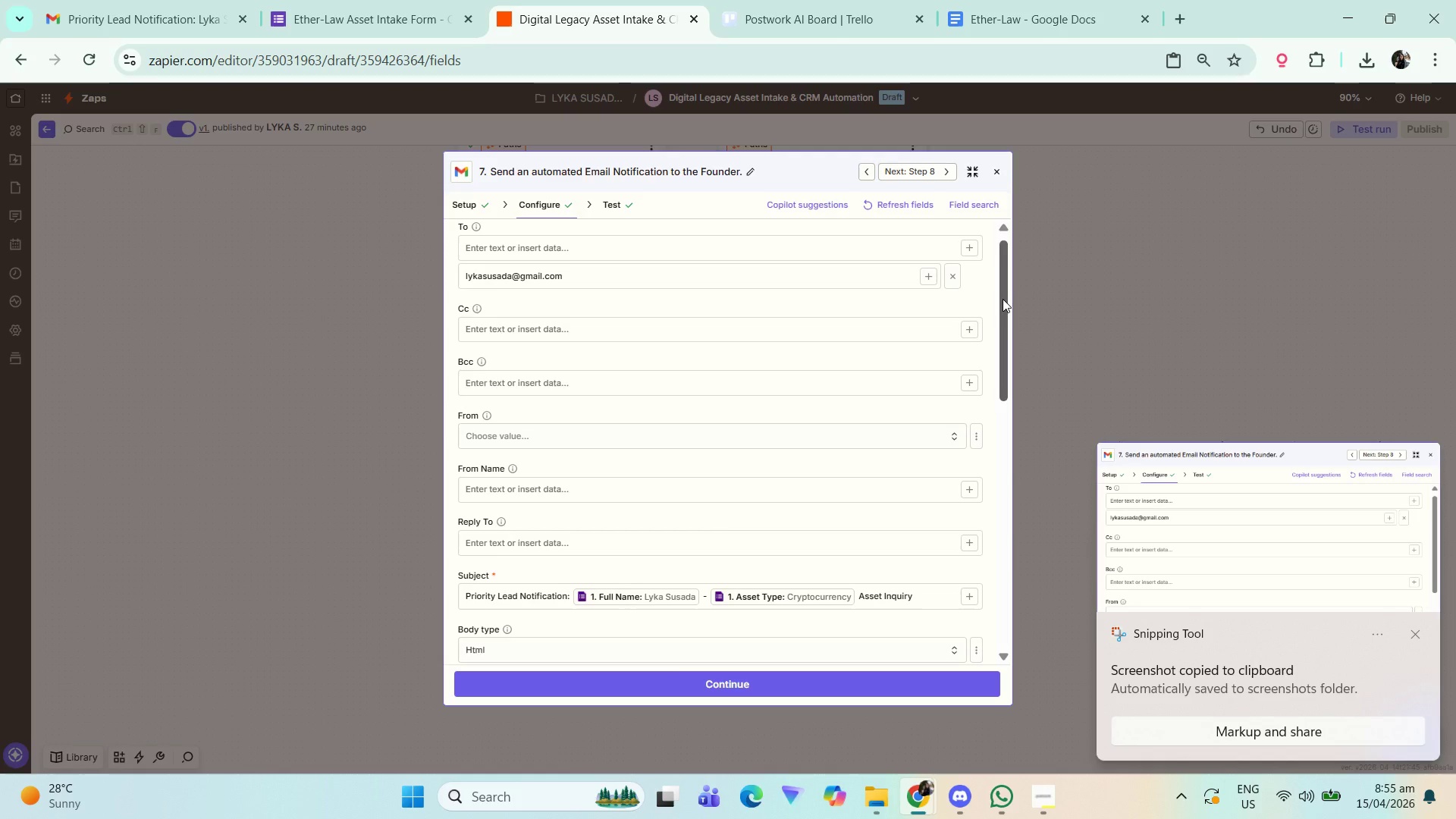 
left_click_drag(start_coordinate=[1003, 299], to_coordinate=[1040, 441])
 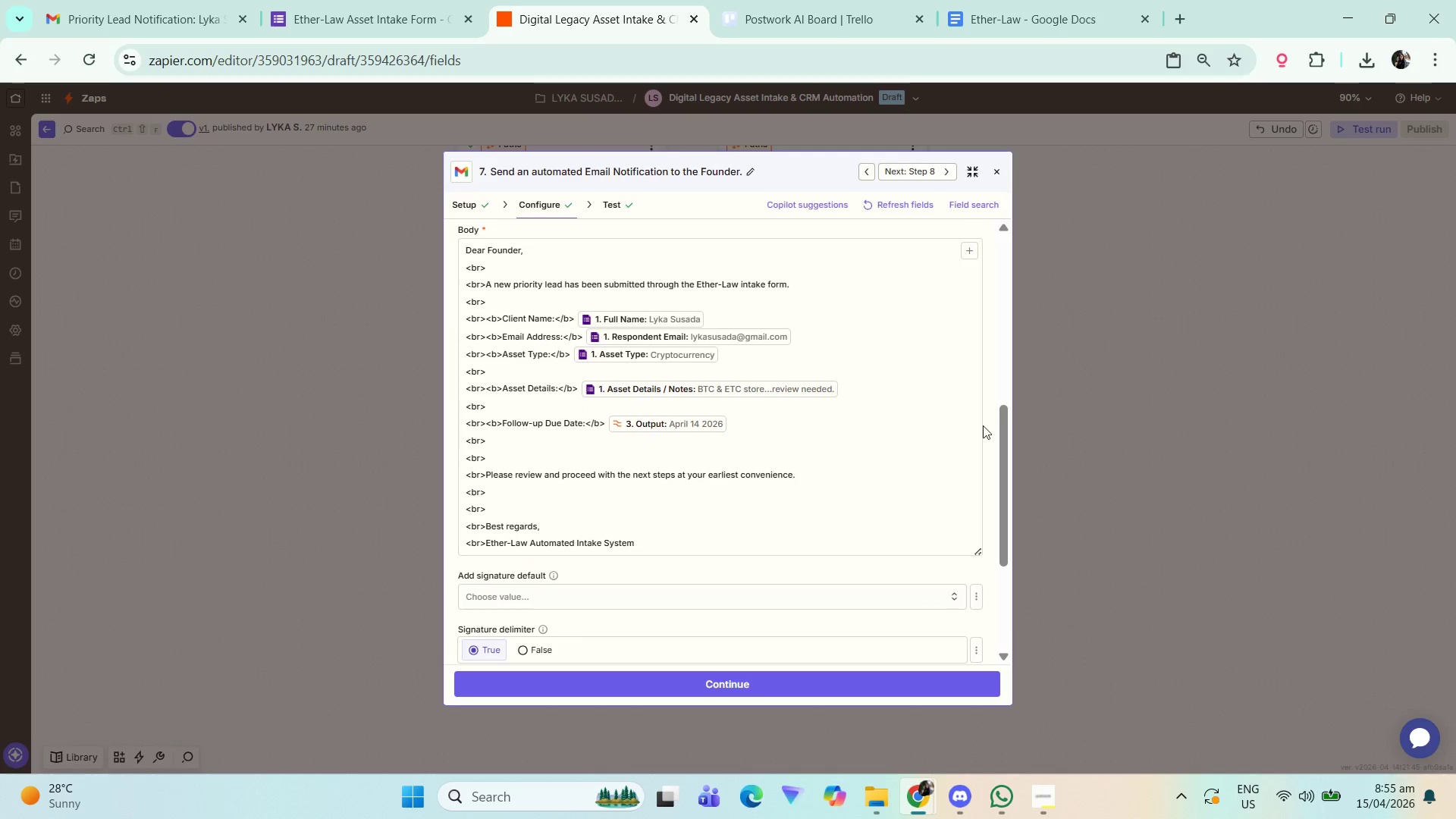 
hold_key(key=ControlLeft, duration=1.08)
 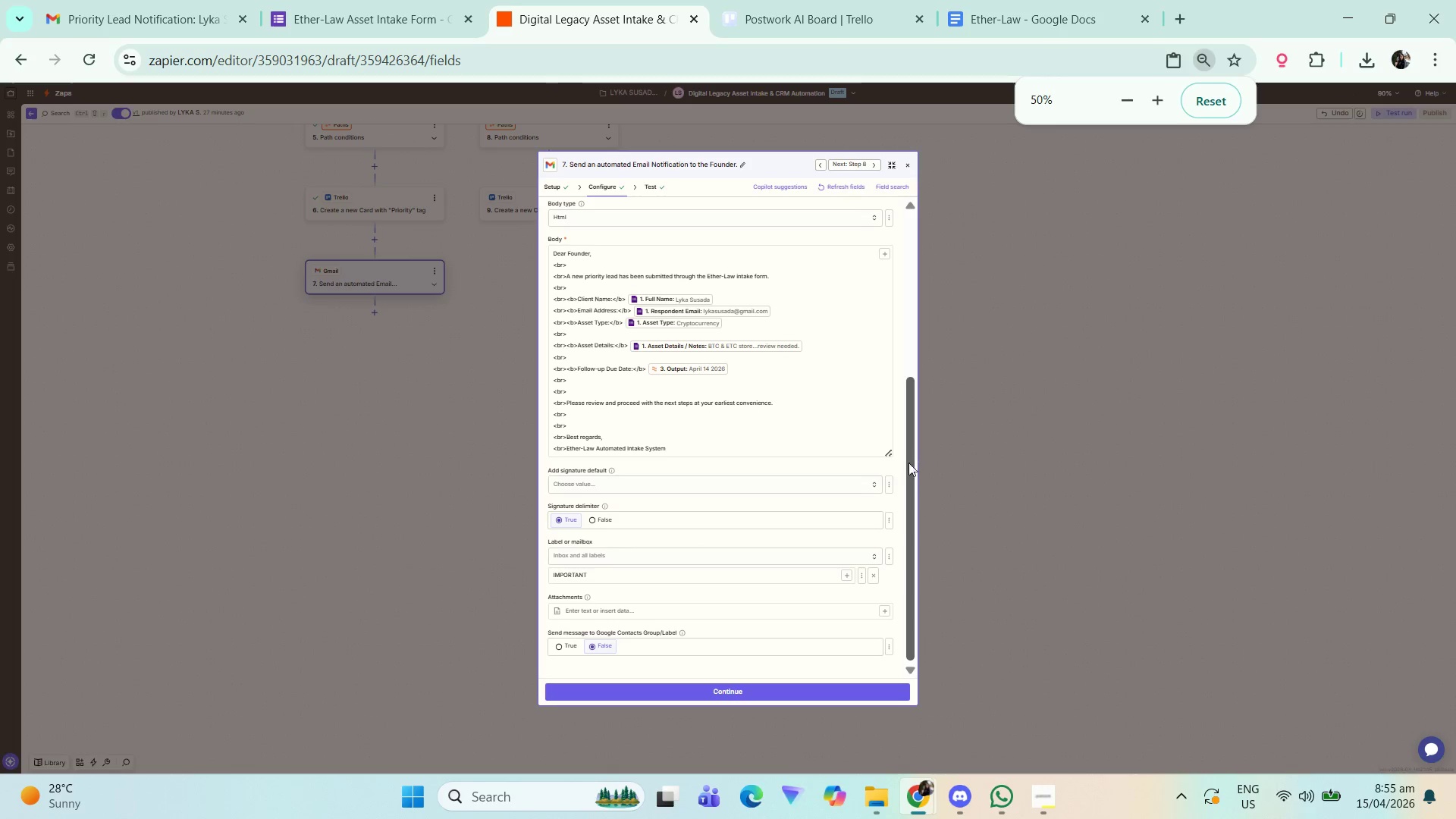 
scroll: coordinate [983, 424], scroll_direction: down, amount: 1.0
 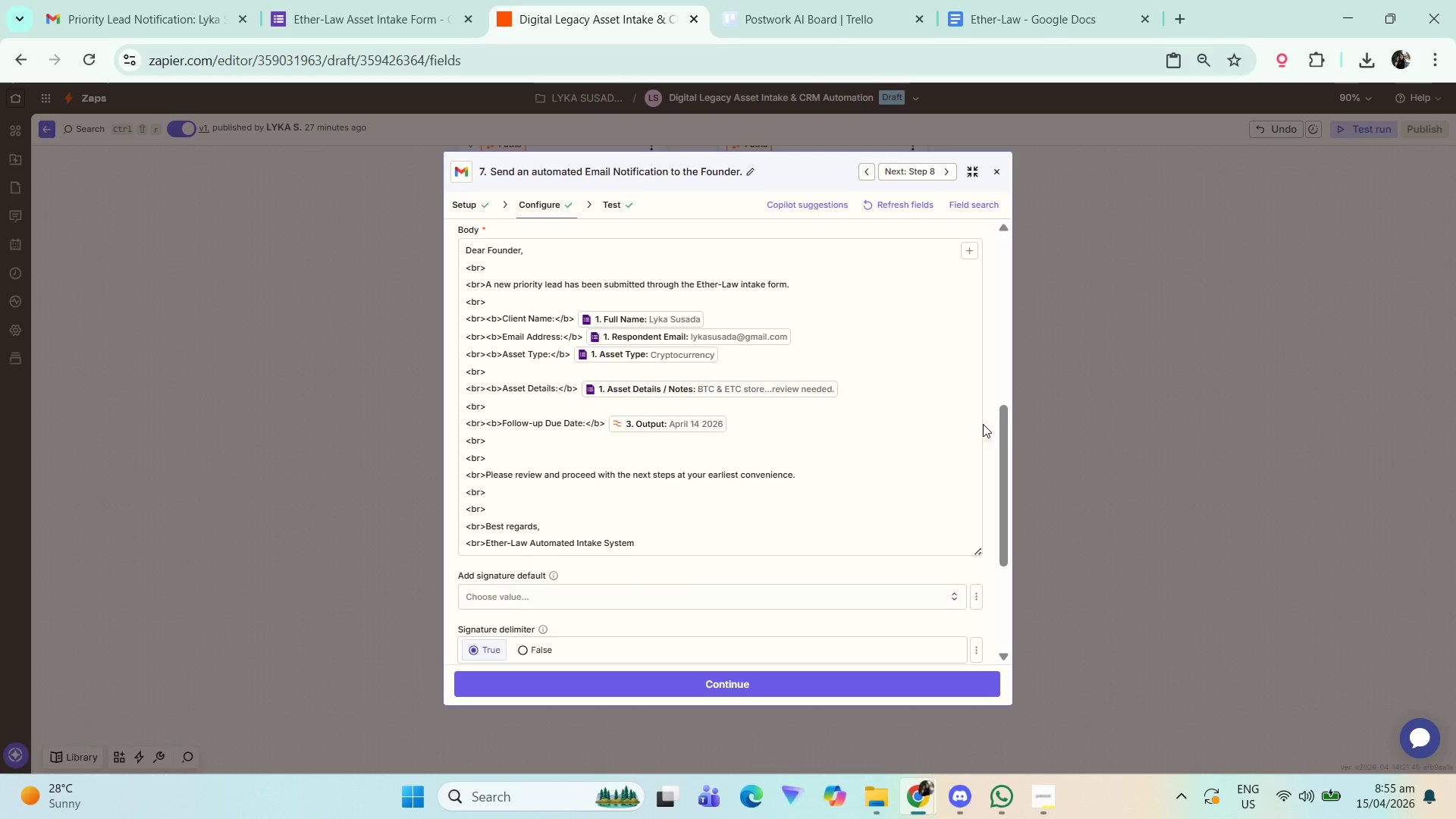 
hold_key(key=ControlLeft, duration=1.59)
 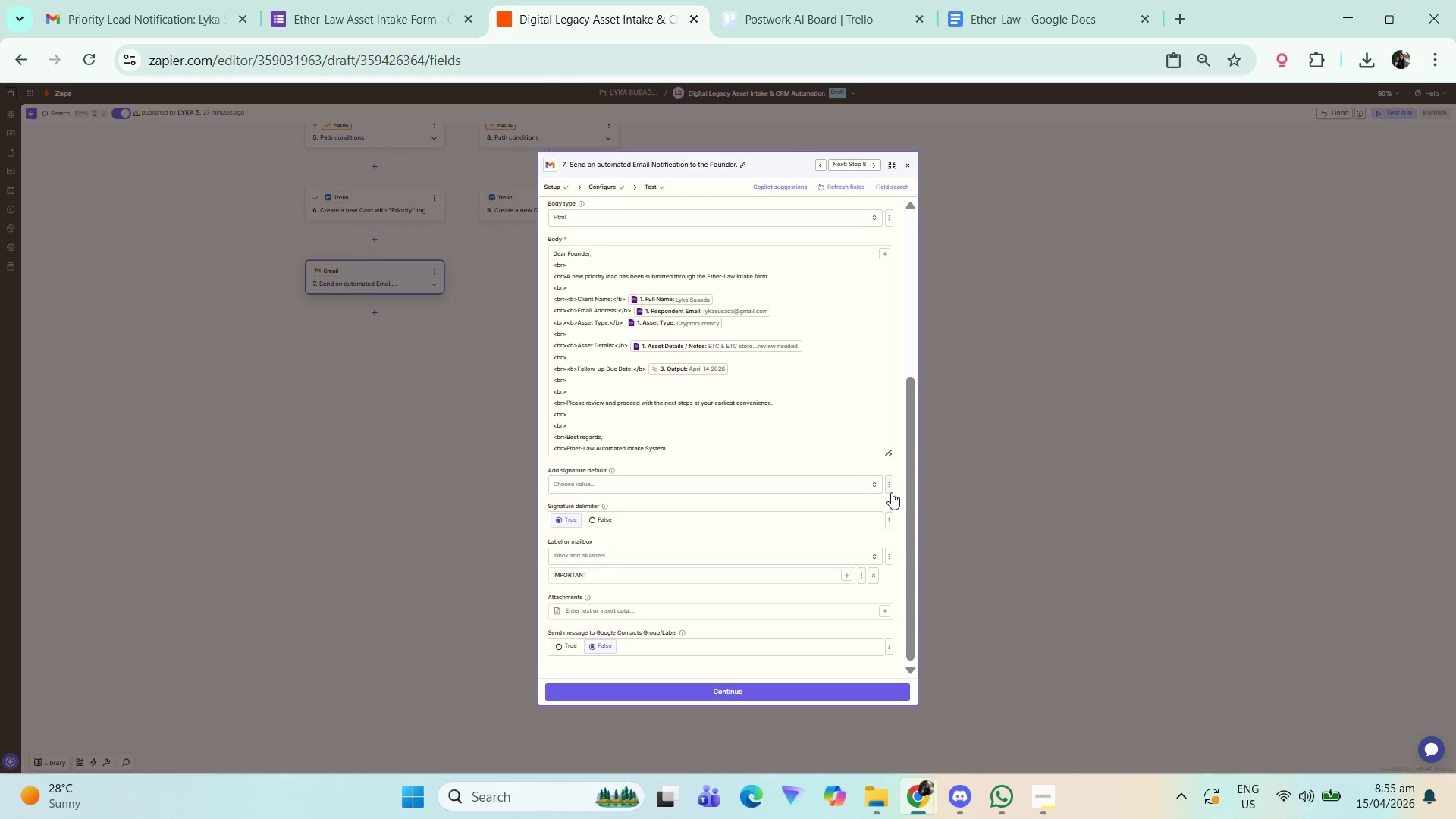 
scroll: coordinate [983, 423], scroll_direction: down, amount: 2.0
 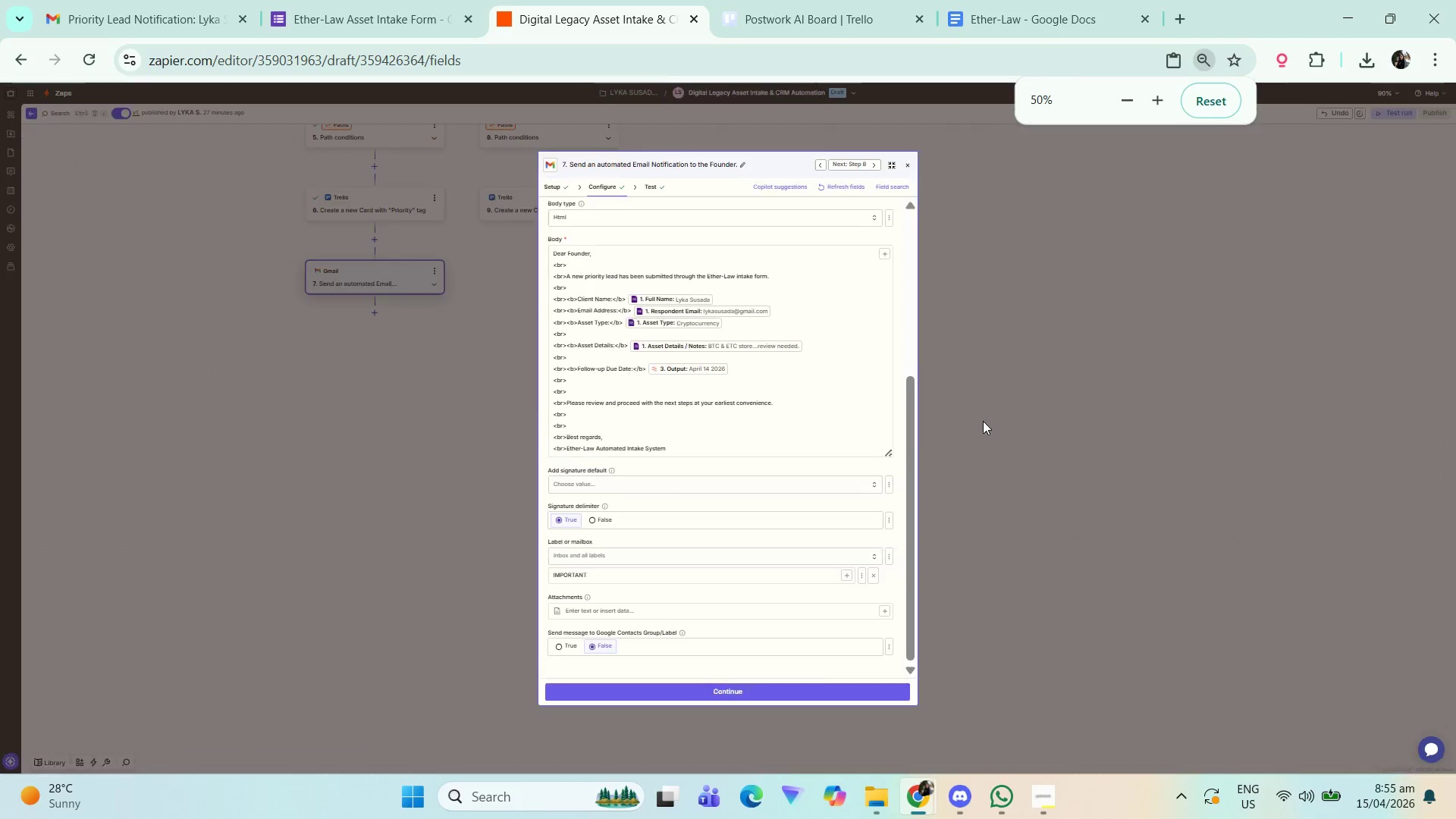 
left_click_drag(start_coordinate=[911, 482], to_coordinate=[909, 504])
 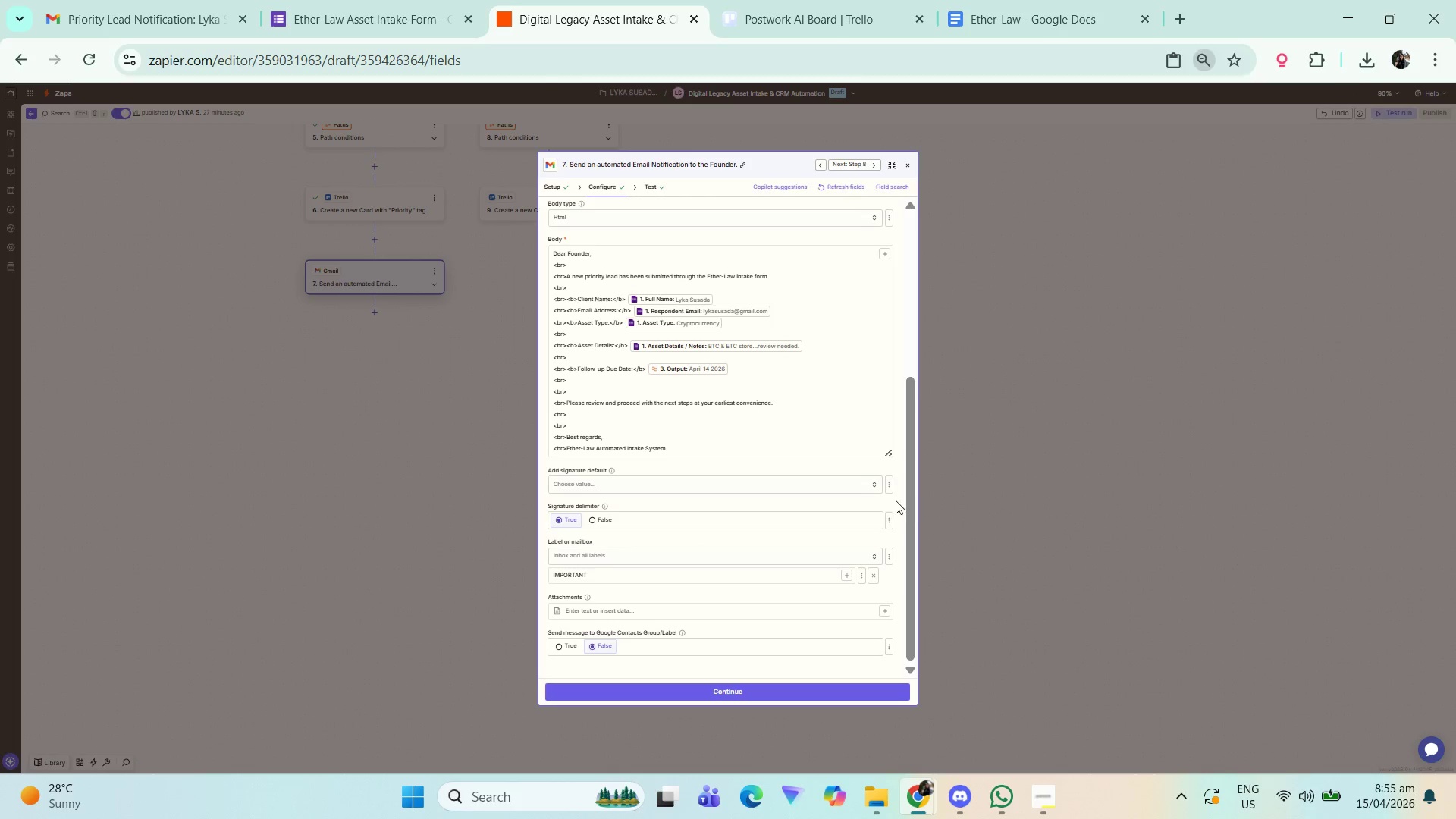 
hold_key(key=ControlLeft, duration=0.42)
 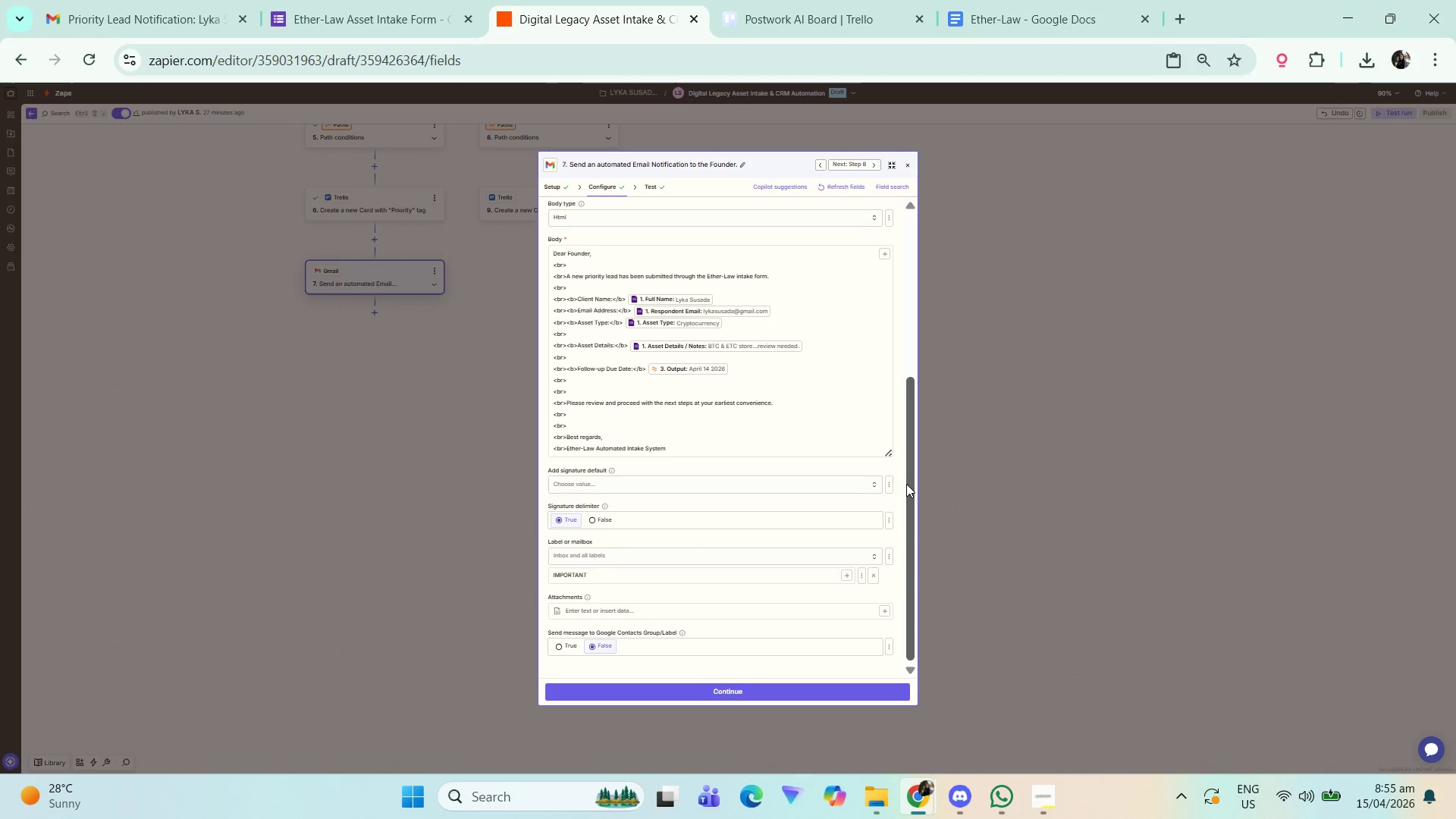 
left_click([906, 484])
 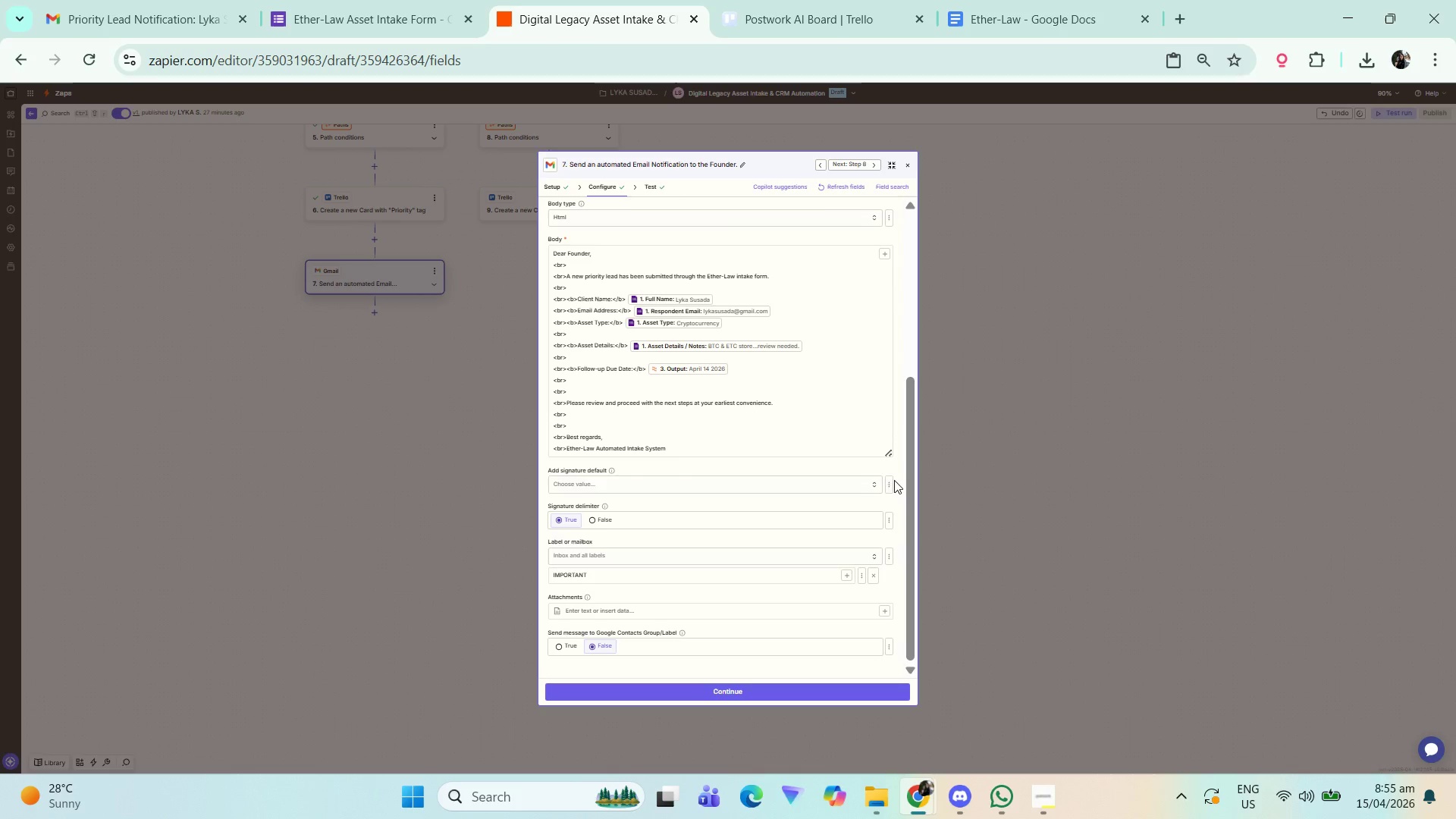 
hold_key(key=ControlLeft, duration=1.17)
scroll: coordinate [907, 465], scroll_direction: up, amount: 1.0
 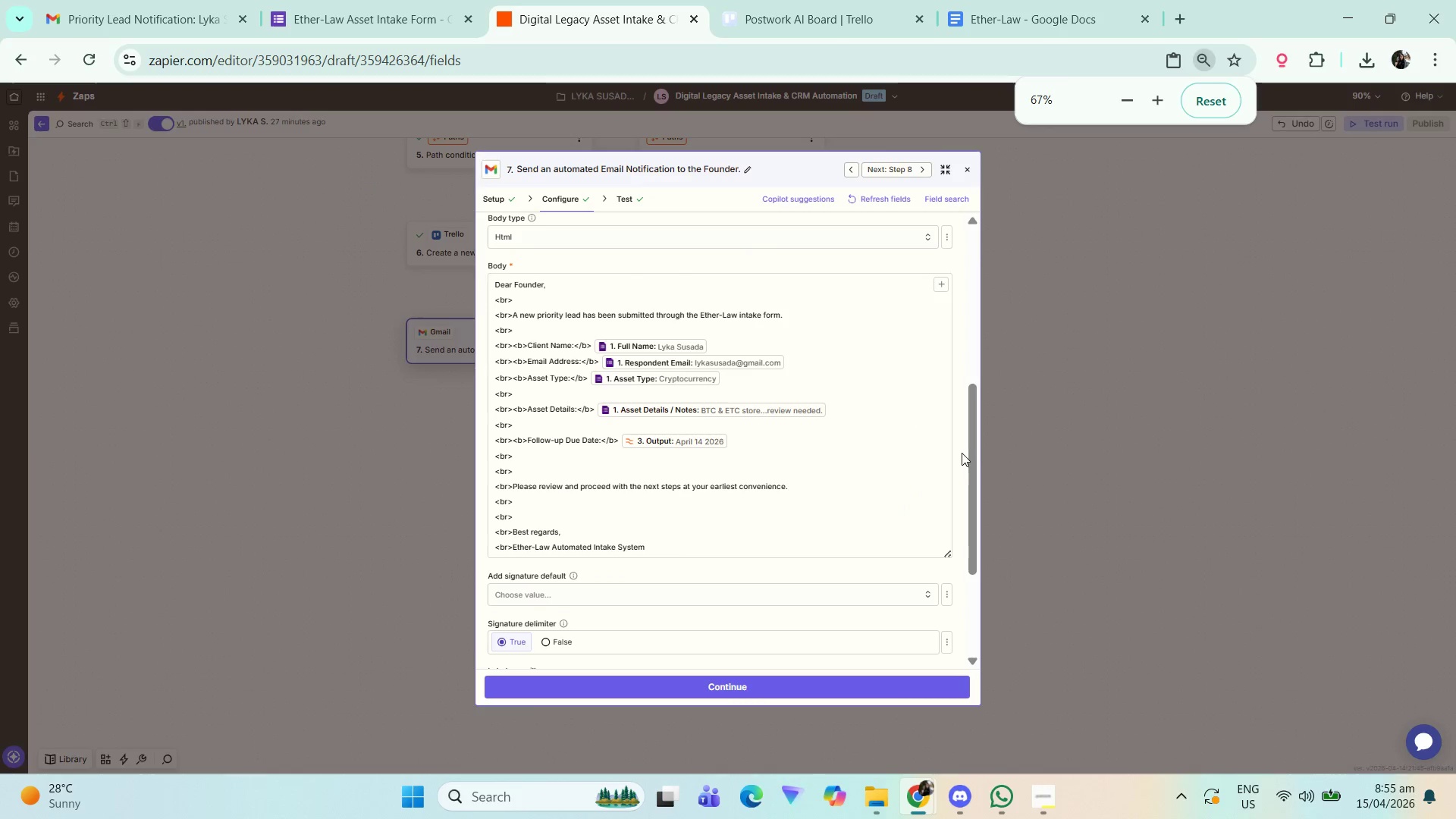 
left_click_drag(start_coordinate=[976, 453], to_coordinate=[972, 503])
 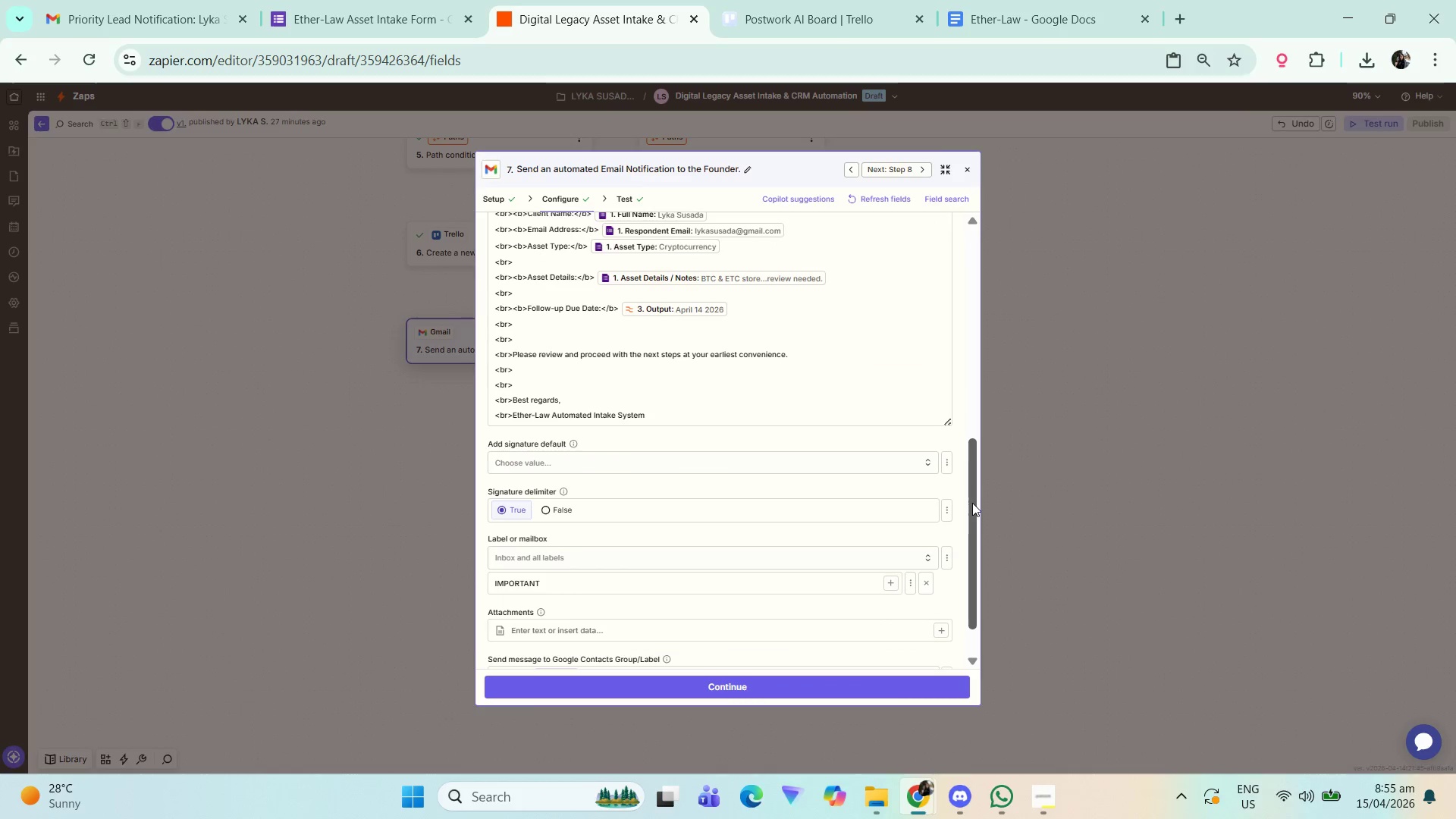 
hold_key(key=ControlLeft, duration=0.62)
scroll: coordinate [952, 507], scroll_direction: down, amount: 1.0
 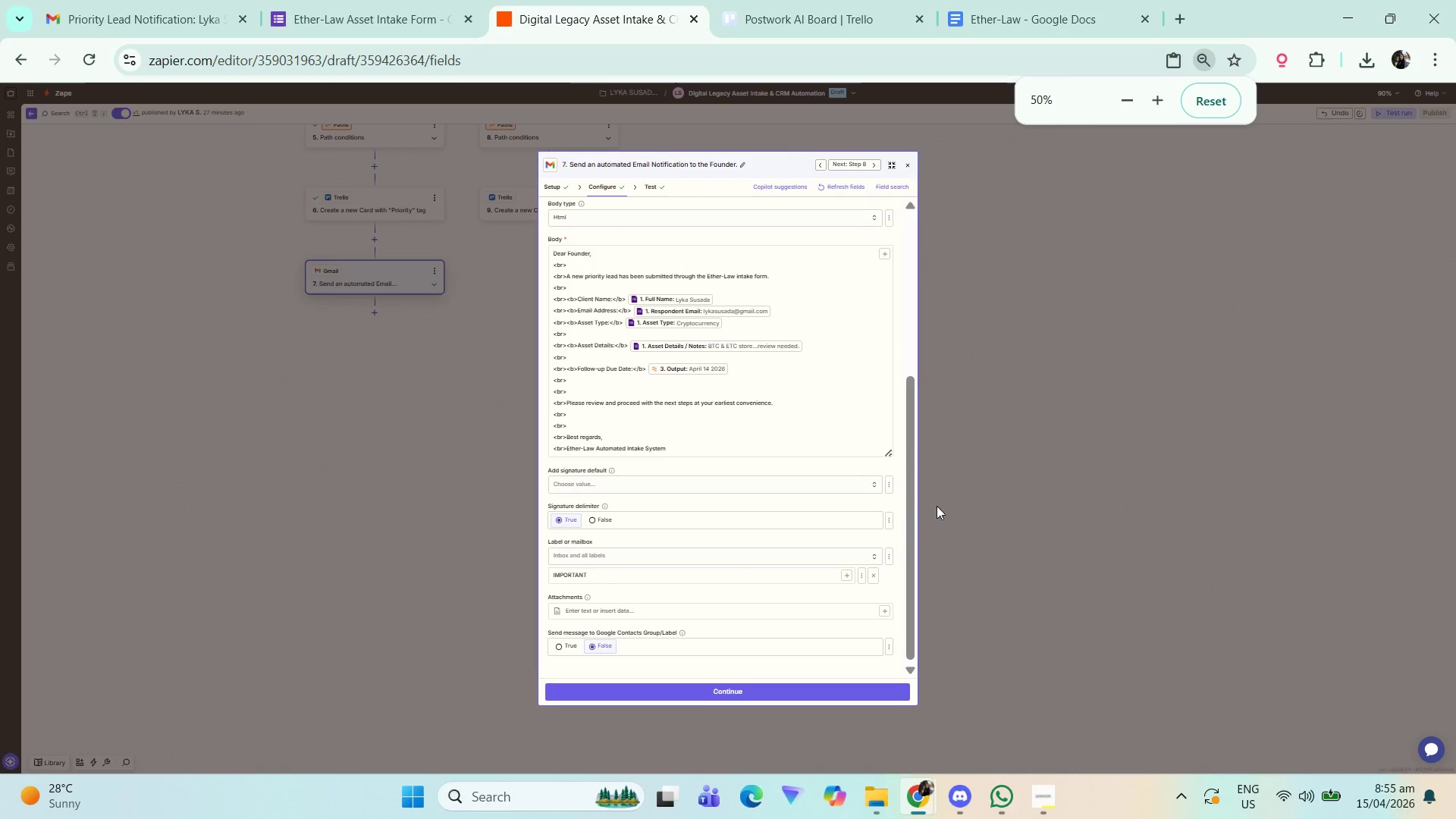 
hold_key(key=ControlLeft, duration=0.56)
scroll: coordinate [902, 508], scroll_direction: up, amount: 1.0
 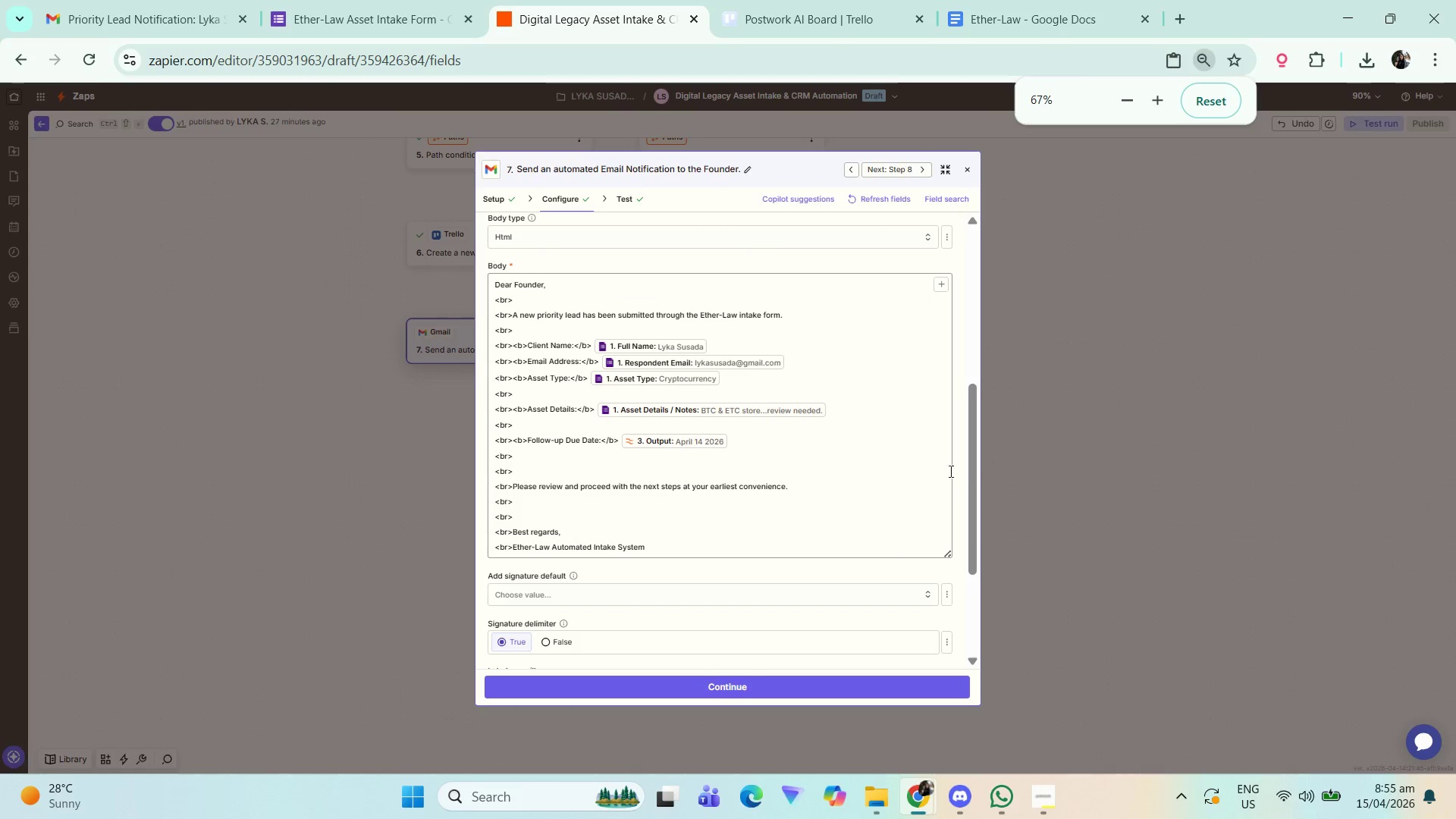 
left_click_drag(start_coordinate=[964, 466], to_coordinate=[964, 540])
 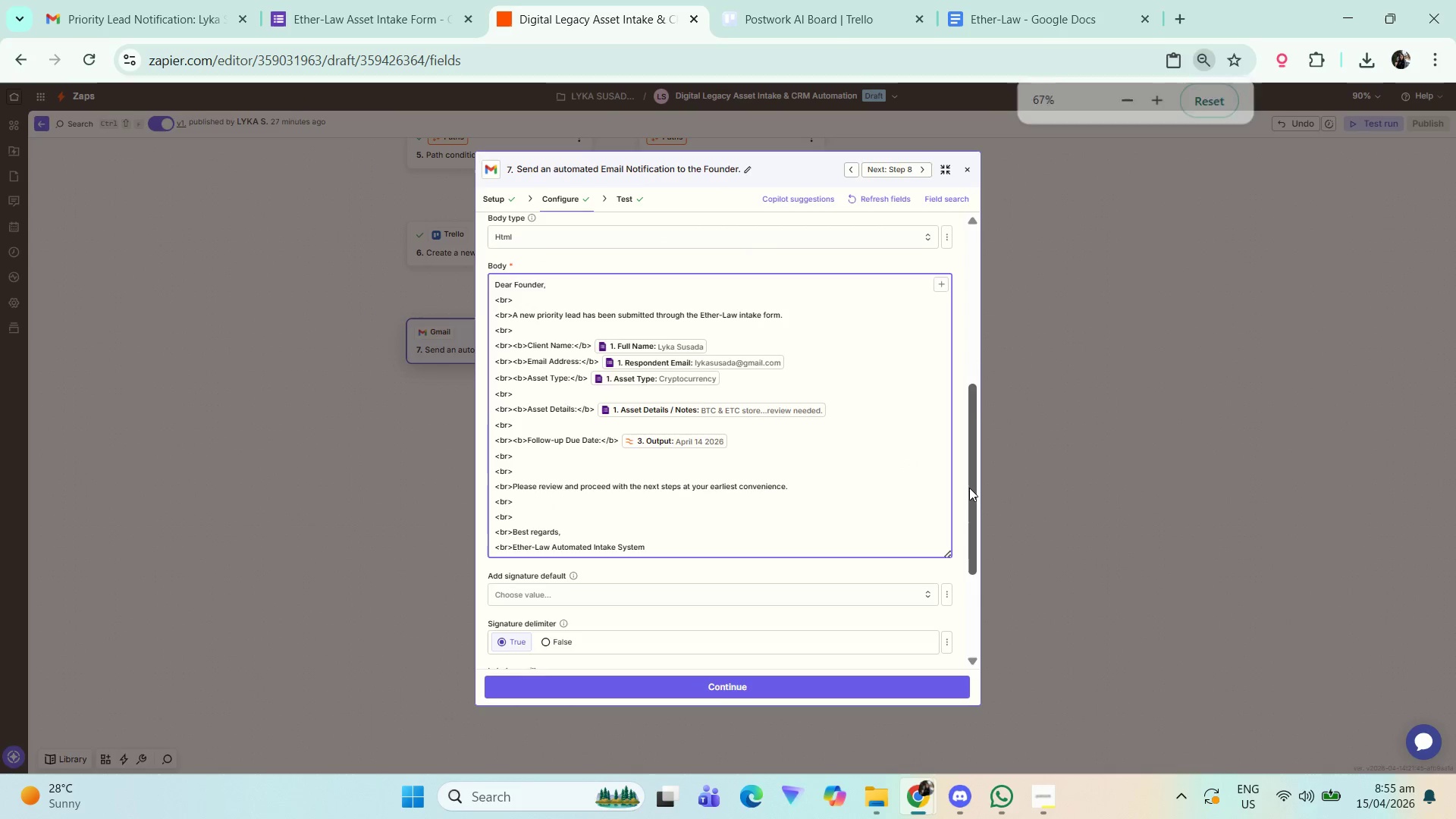 
left_click_drag(start_coordinate=[973, 491], to_coordinate=[977, 622])
 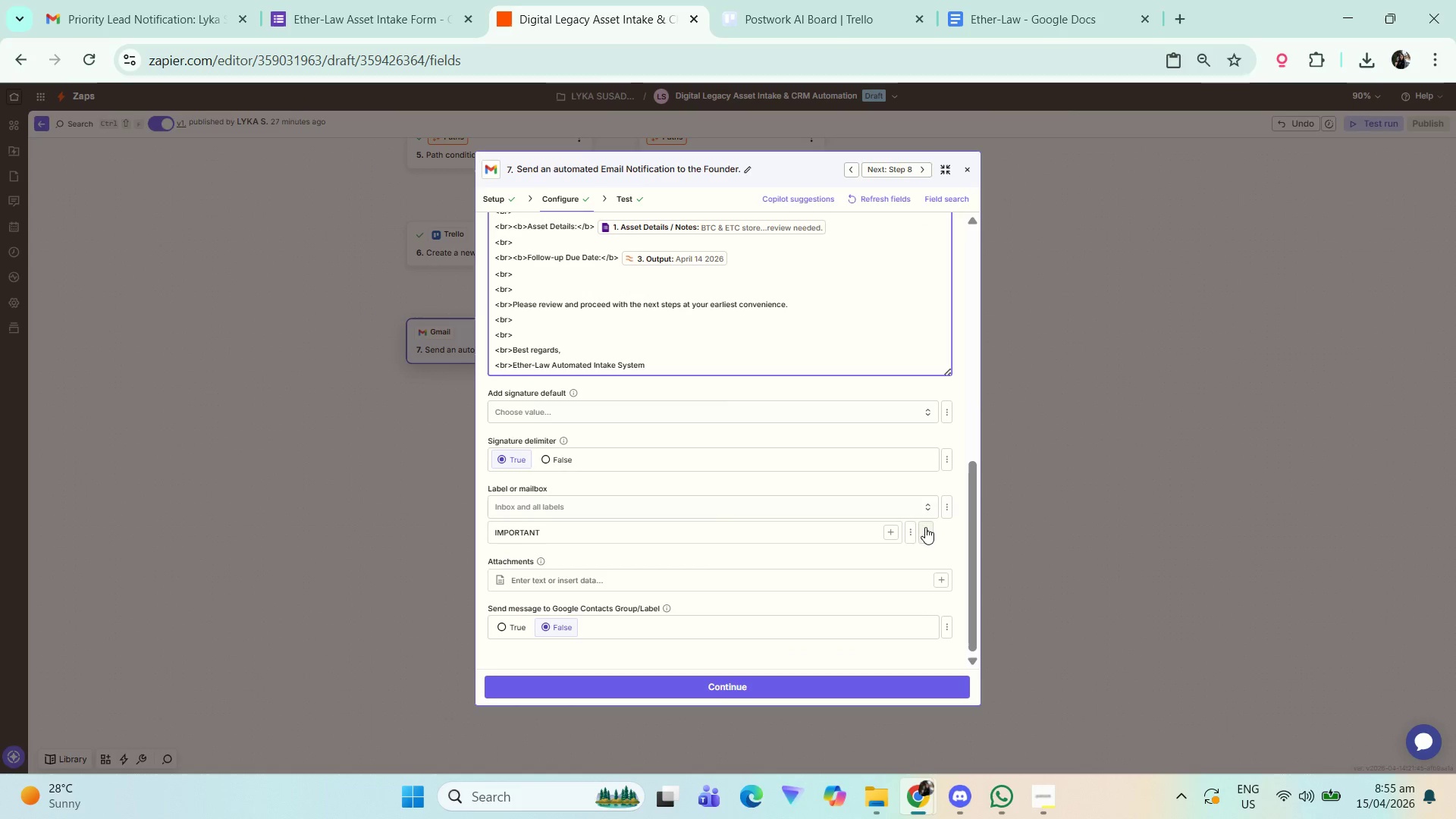 
hold_key(key=ControlLeft, duration=0.5)
 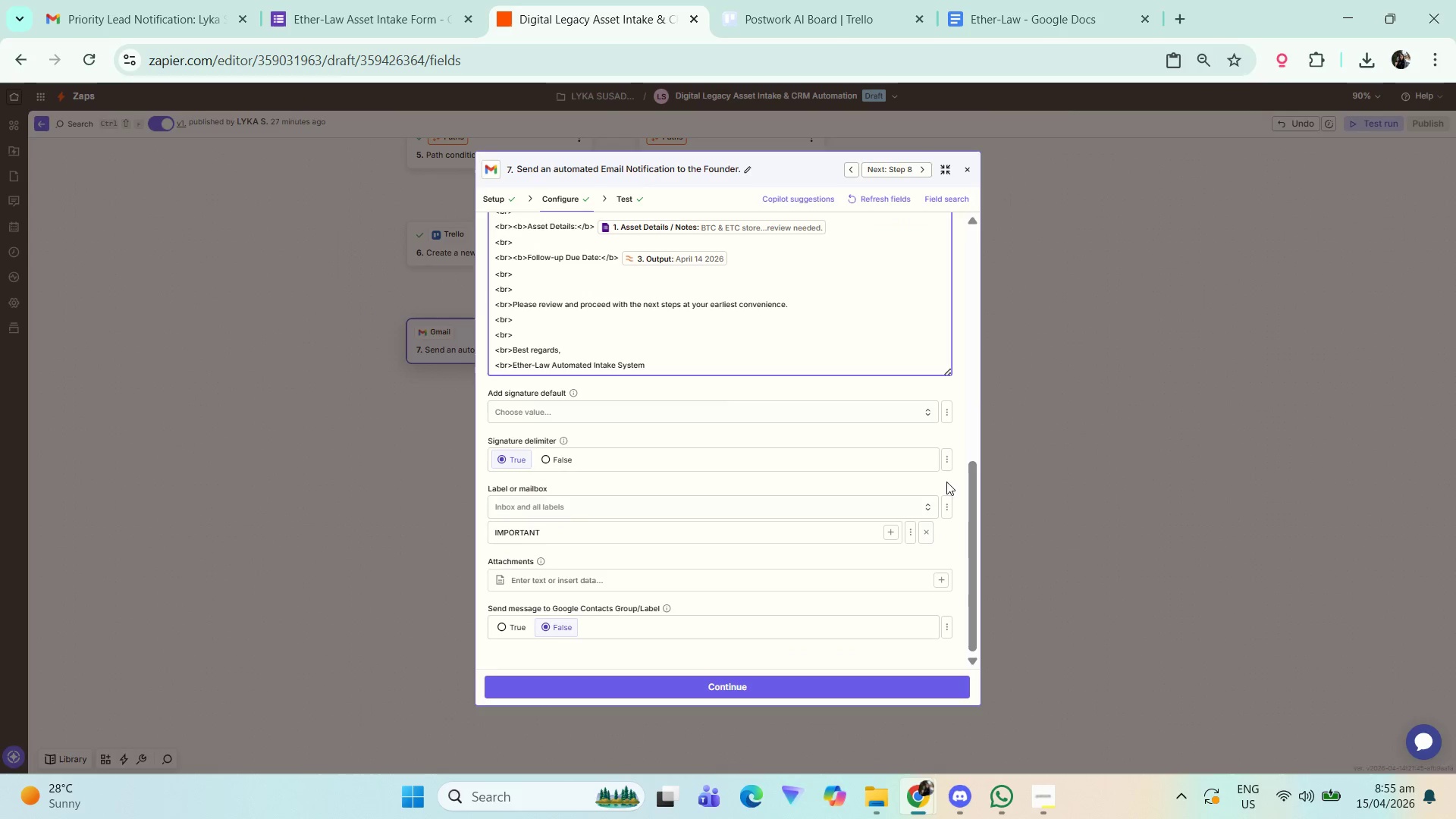 
hold_key(key=ControlLeft, duration=0.52)
scroll: coordinate [959, 443], scroll_direction: down, amount: 1.0
 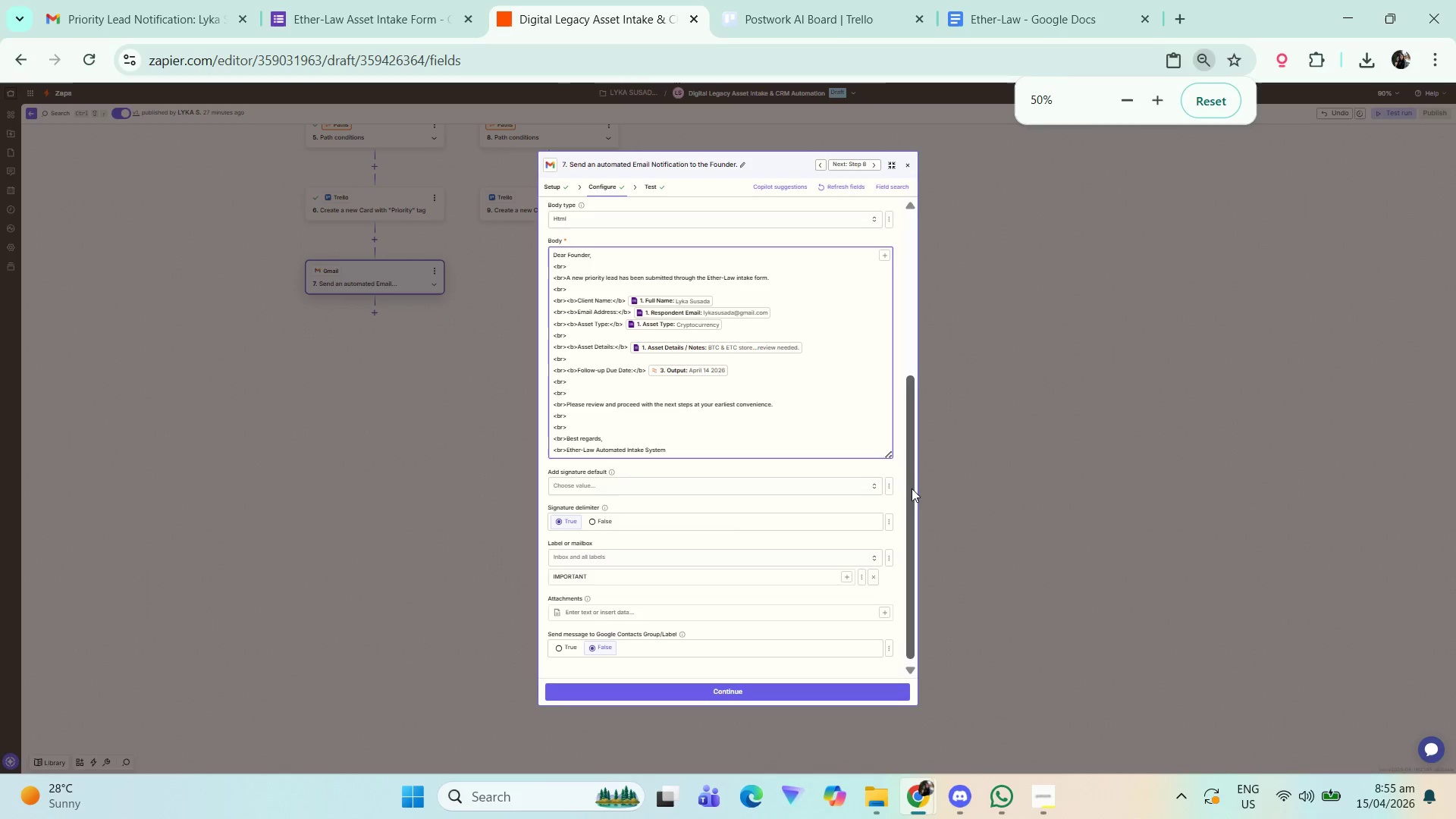 
left_click_drag(start_coordinate=[915, 493], to_coordinate=[912, 522])
 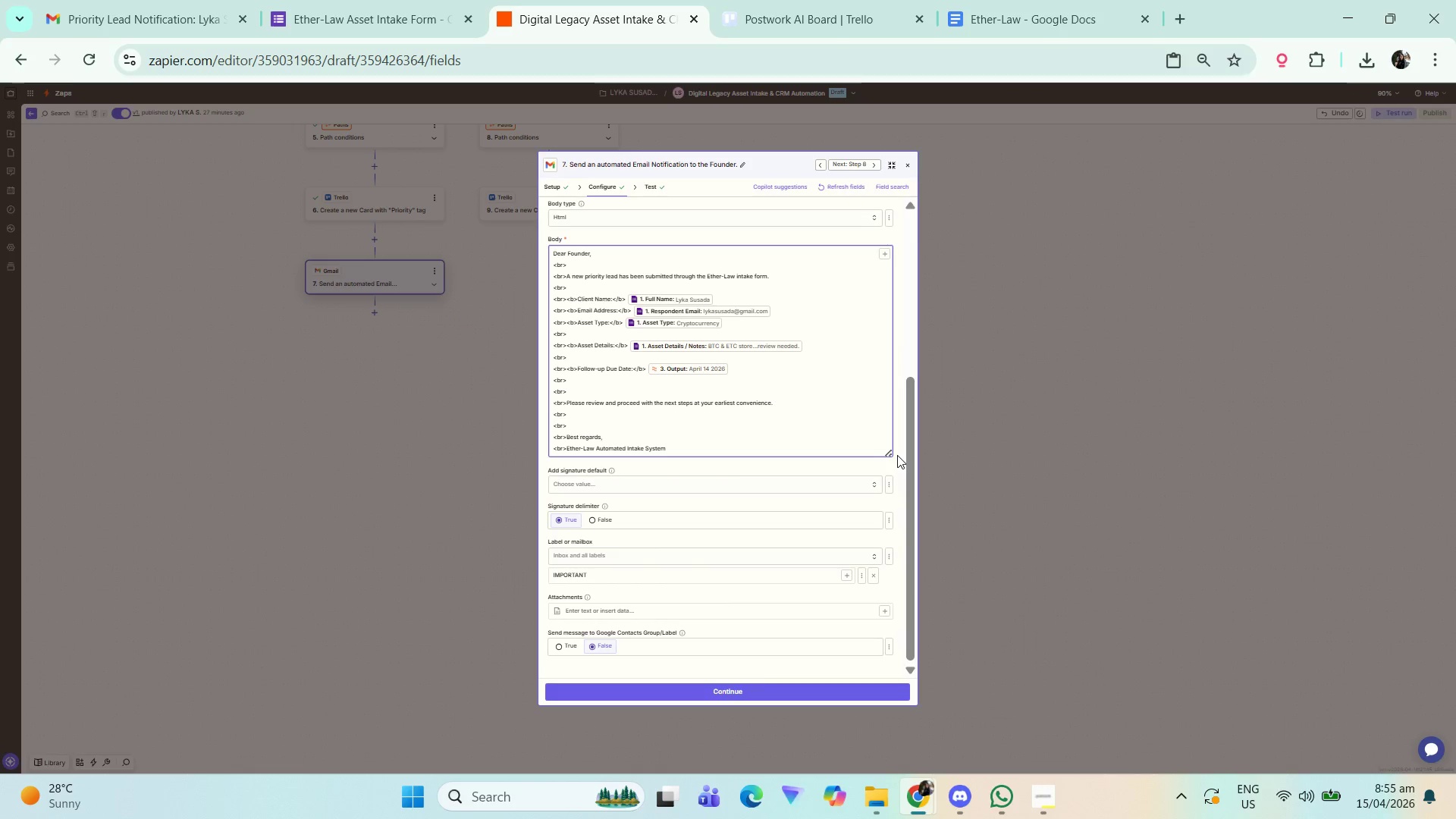 
key(Meta+Shift+ShiftLeft)
 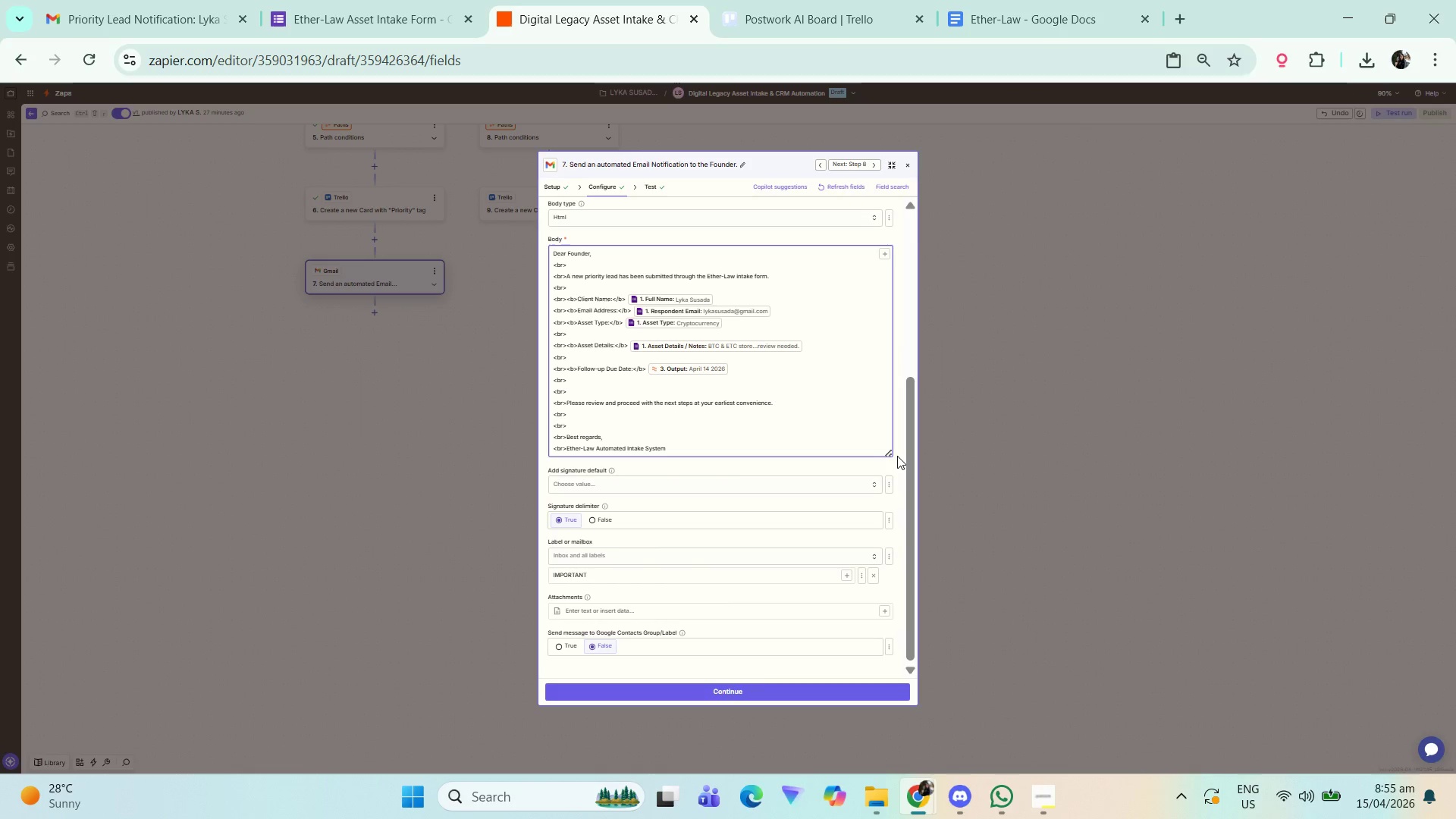 
key(Meta+Shift+S)
 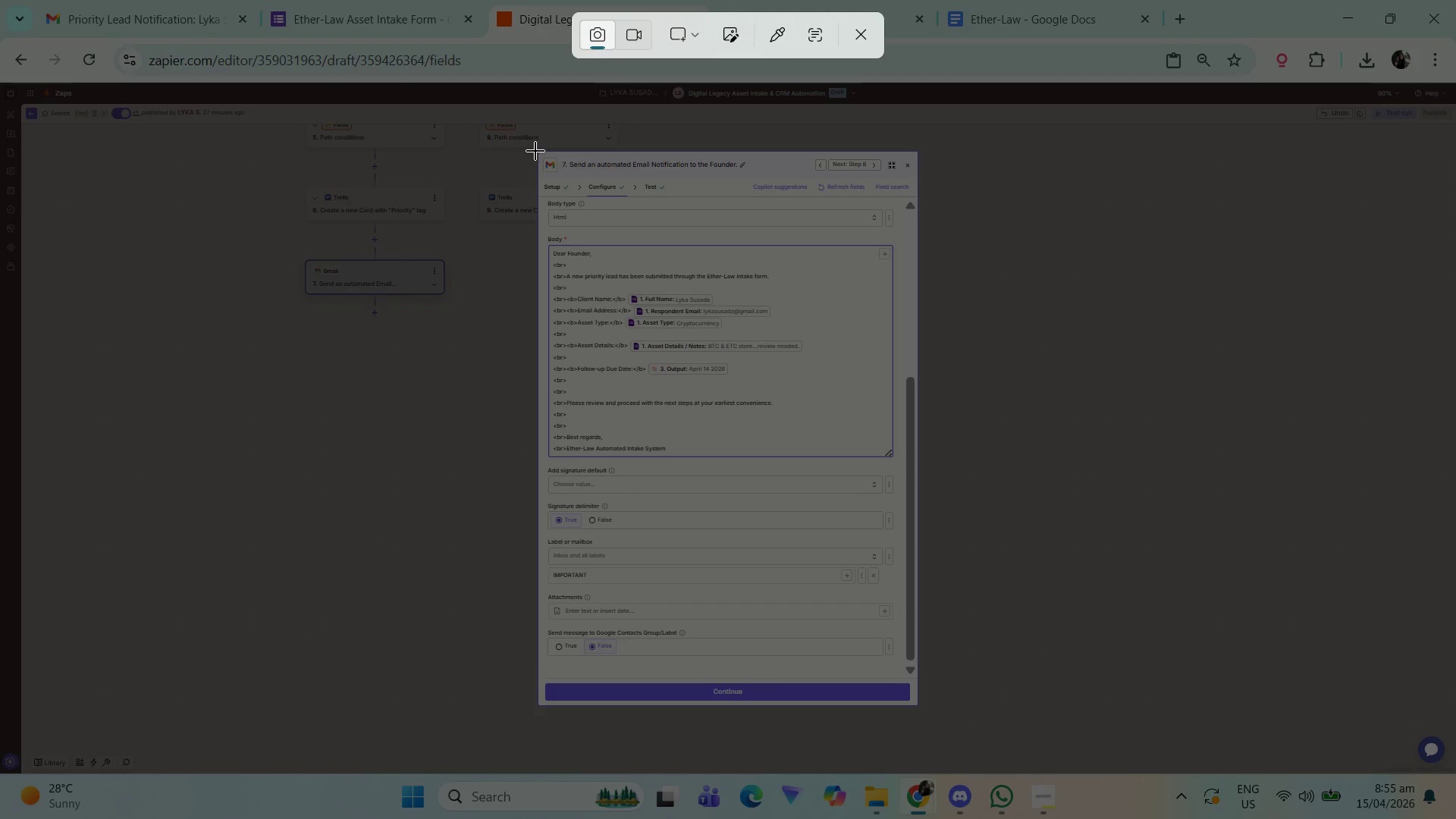 
left_click_drag(start_coordinate=[537, 149], to_coordinate=[919, 706])
 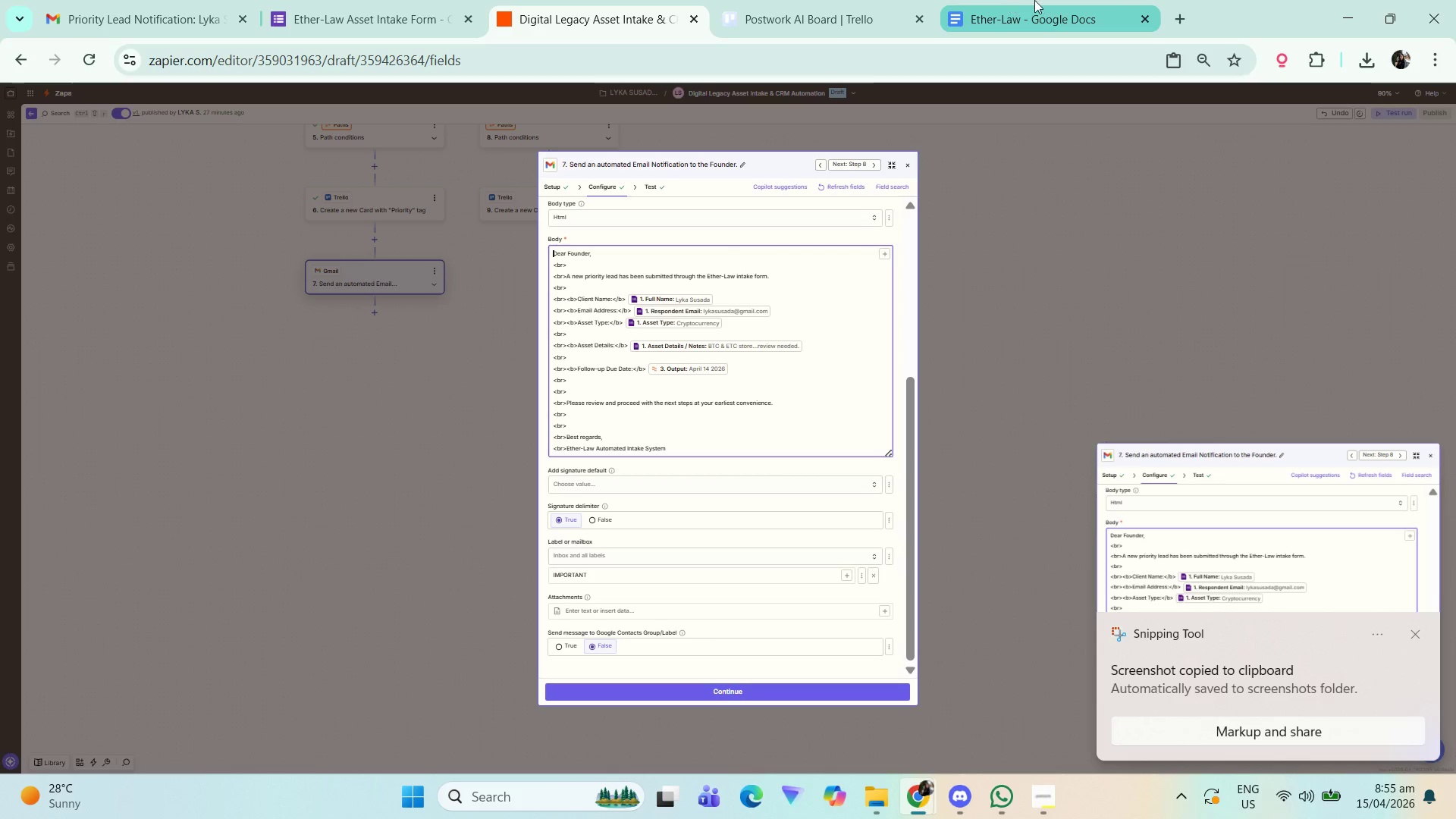 
scroll: coordinate [754, 630], scroll_direction: down, amount: 2.0
 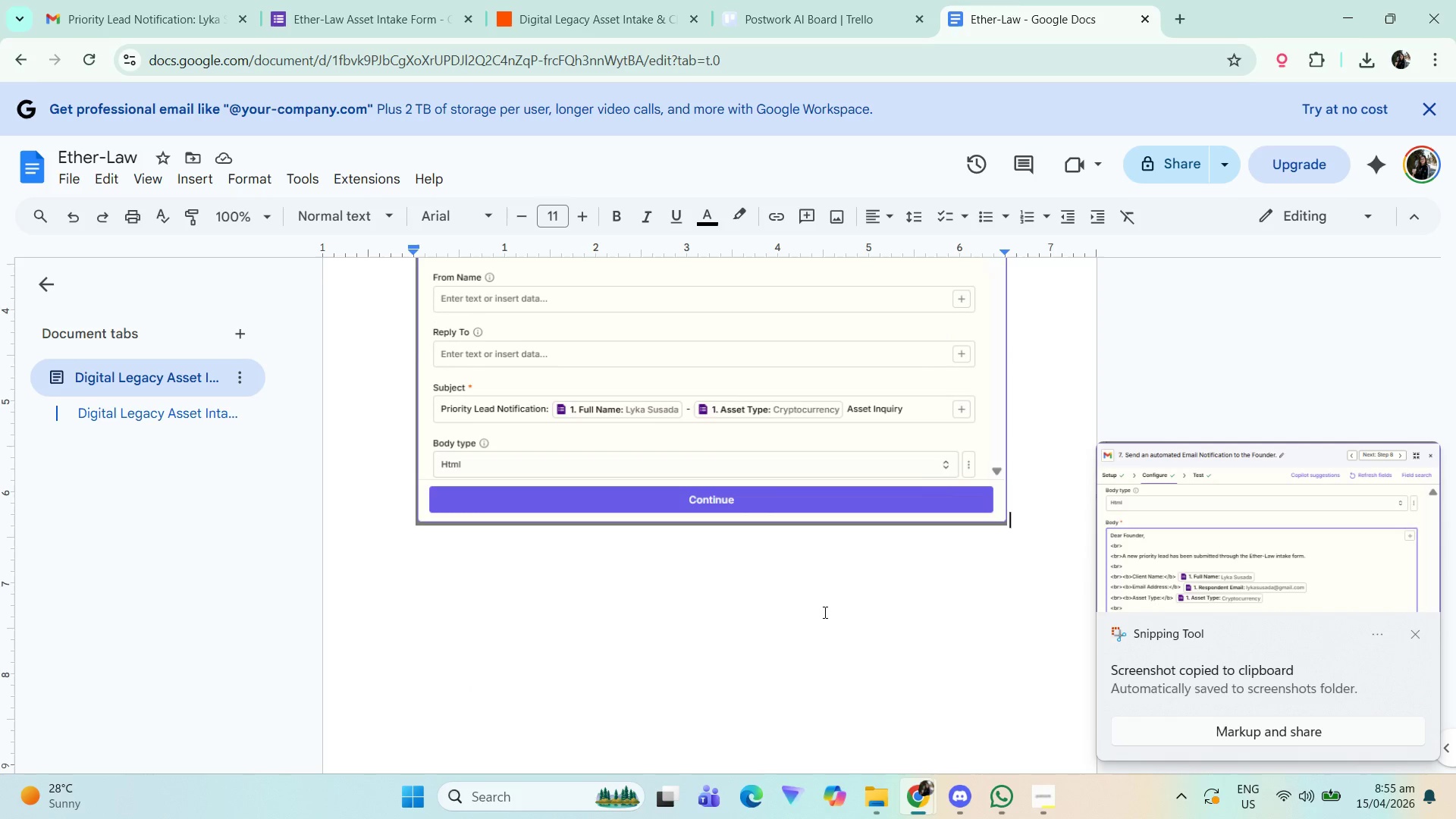 
key(Enter)
 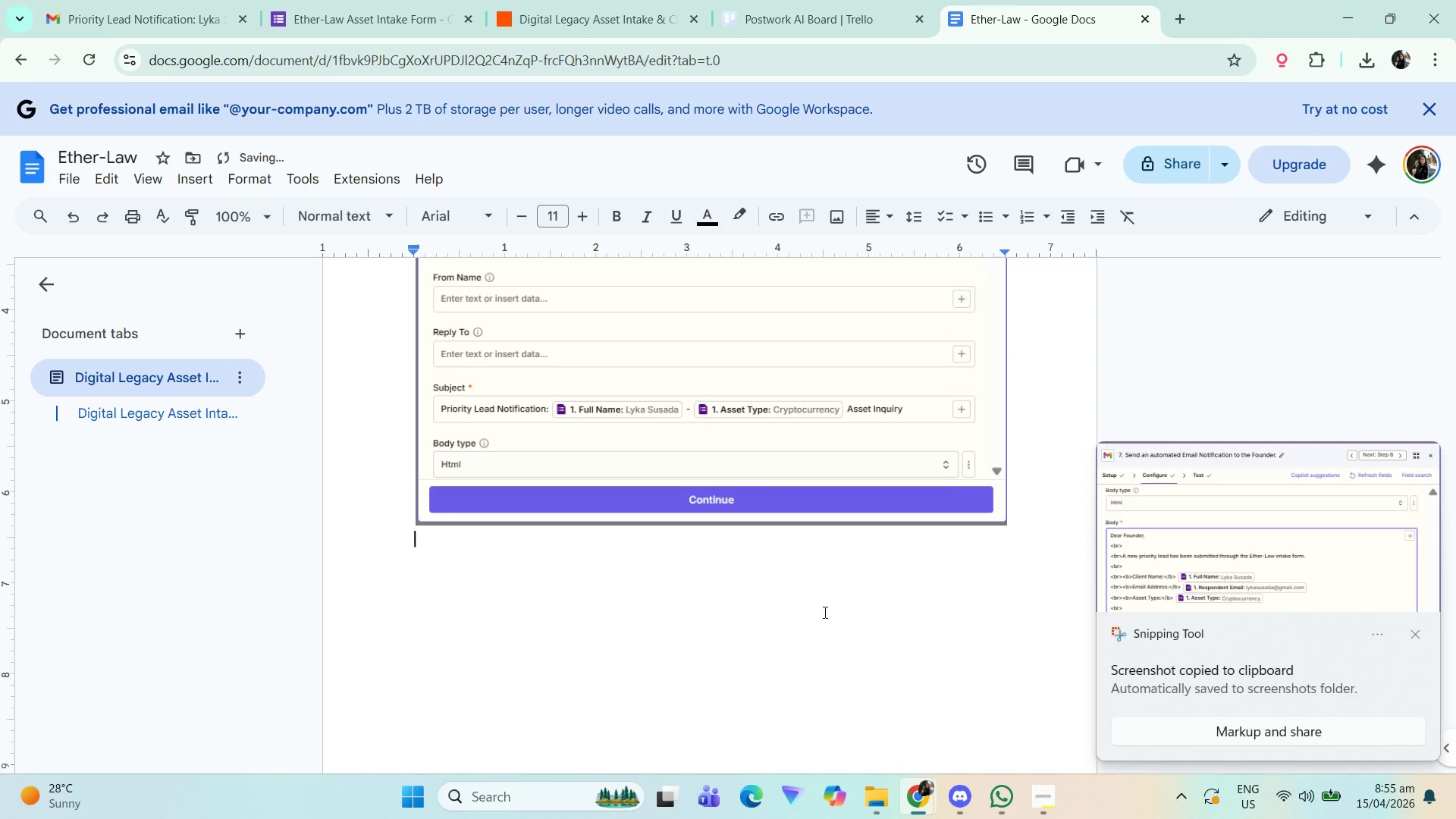 
key(Control+ControlLeft)
 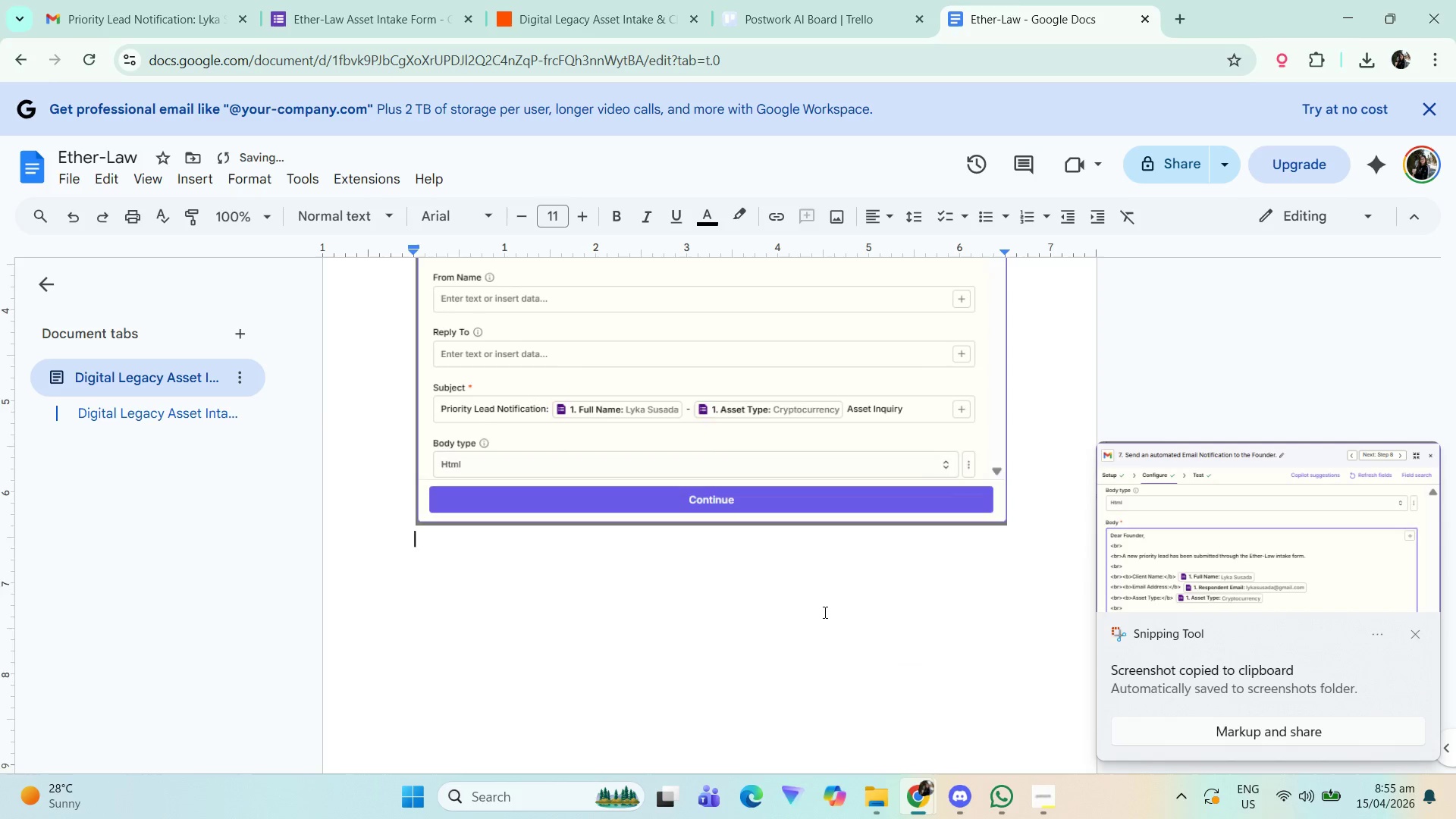 
key(Control+V)
 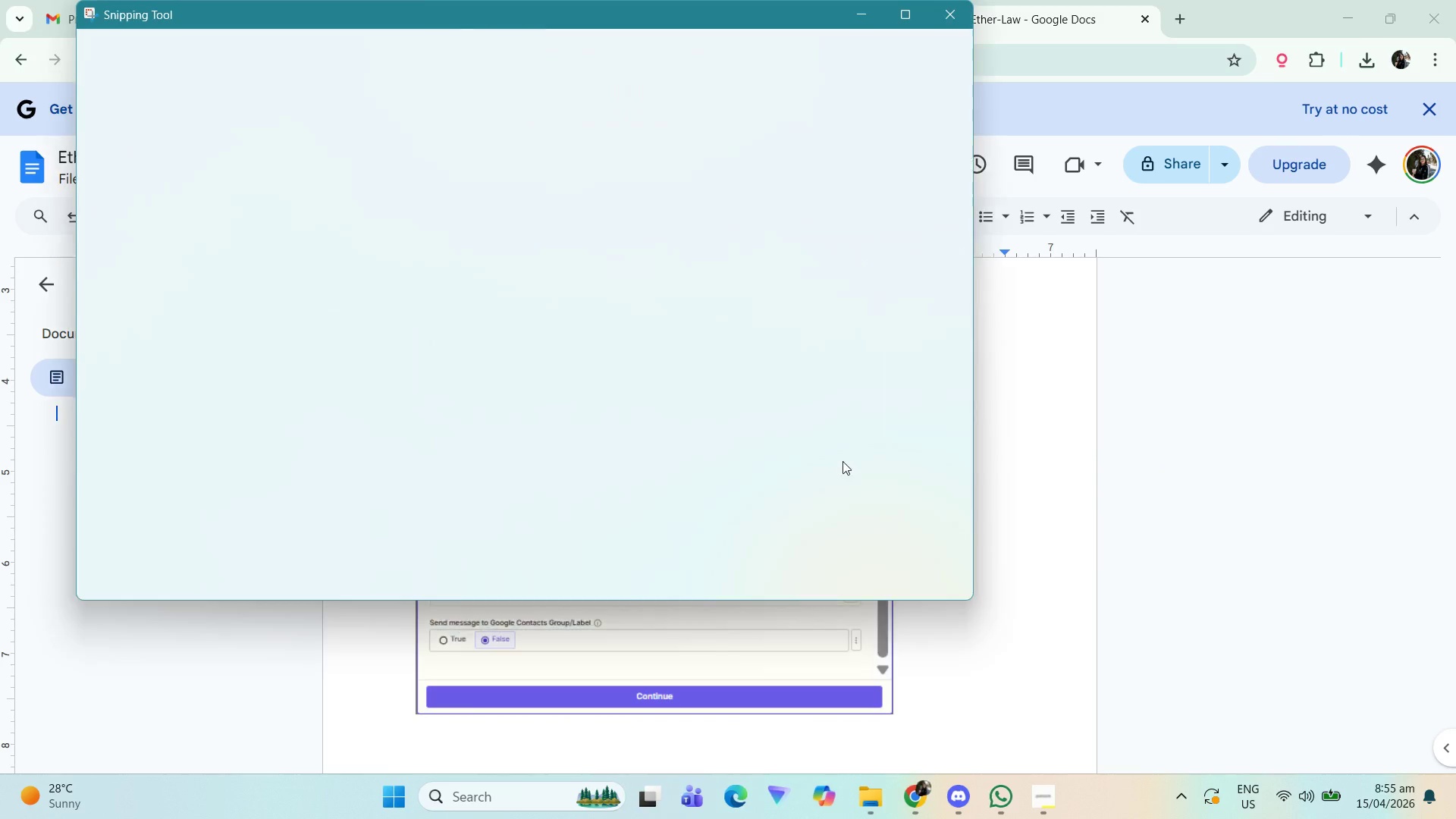 
left_click([952, 8])
 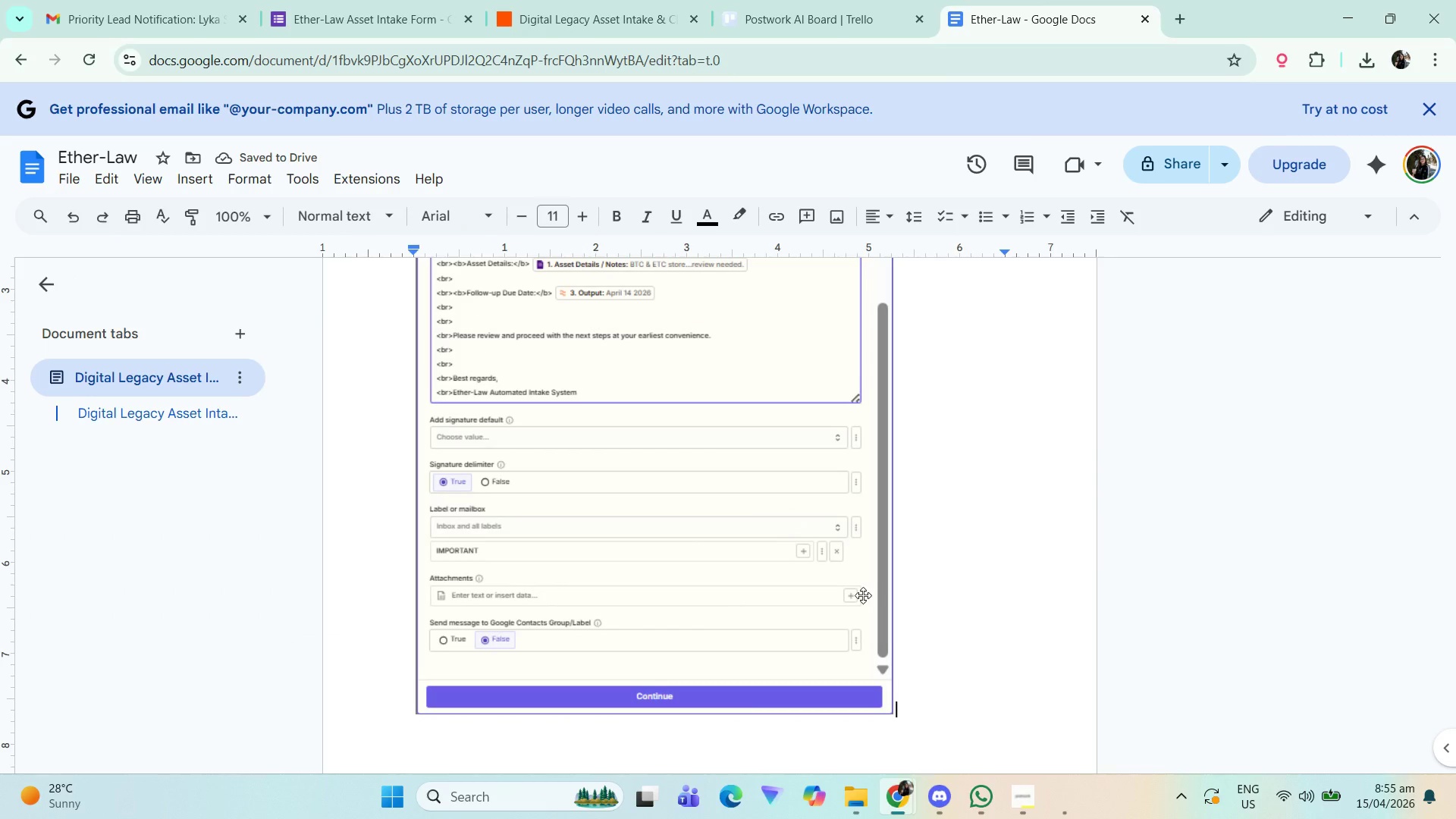 
scroll: coordinate [776, 385], scroll_direction: up, amount: 22.0
 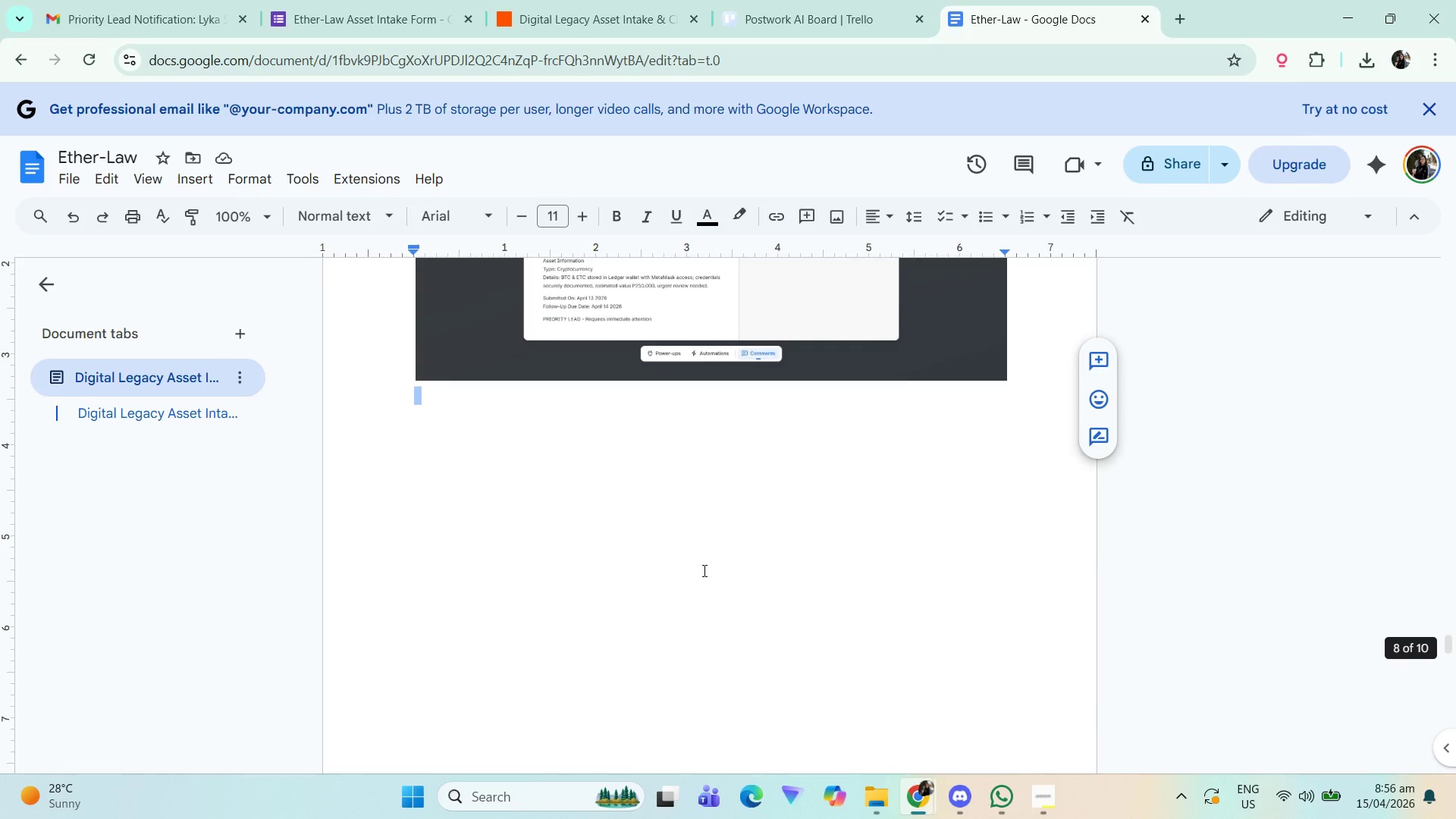 
key(ArrowDown)
 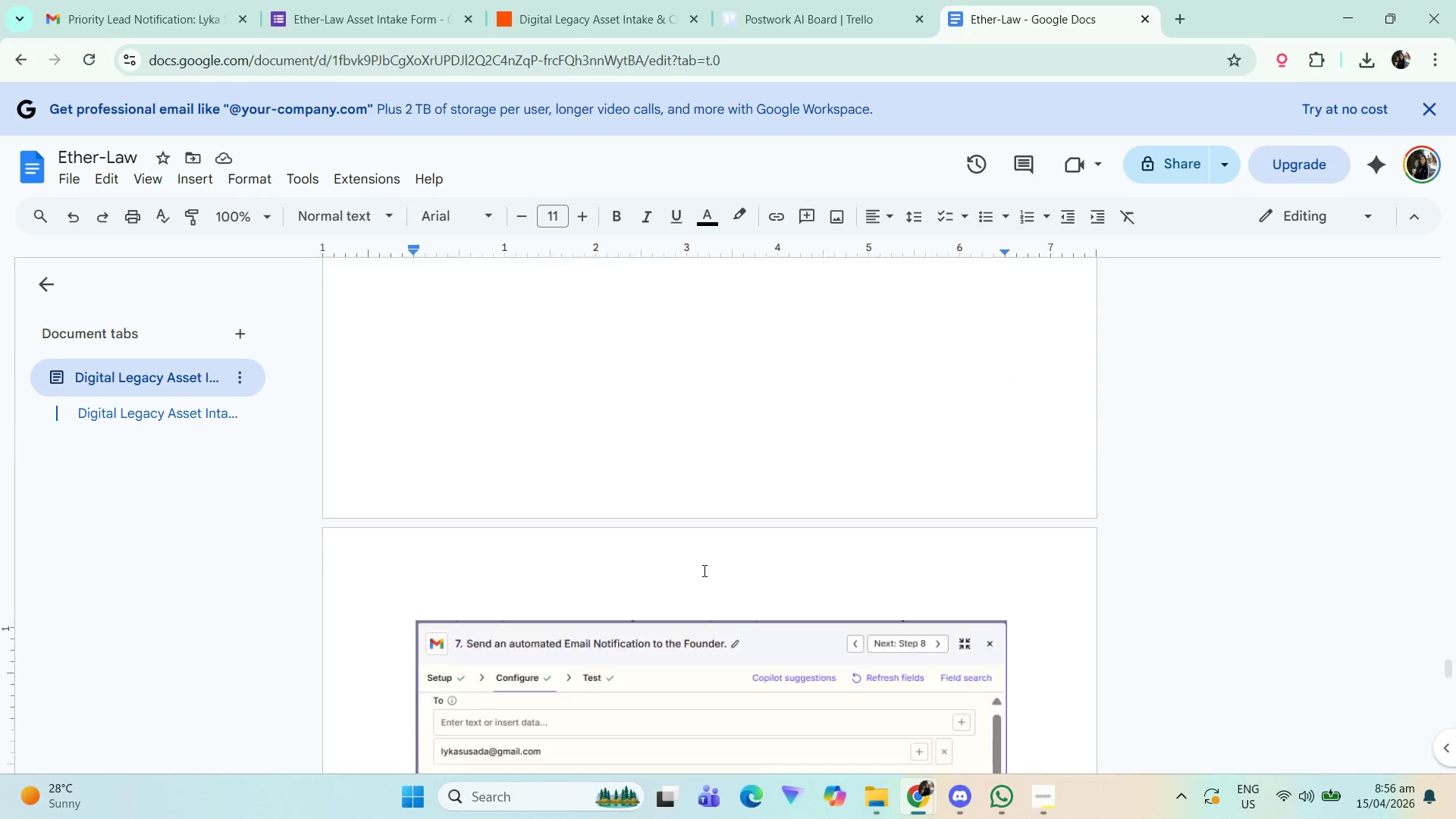 
key(ArrowDown)
 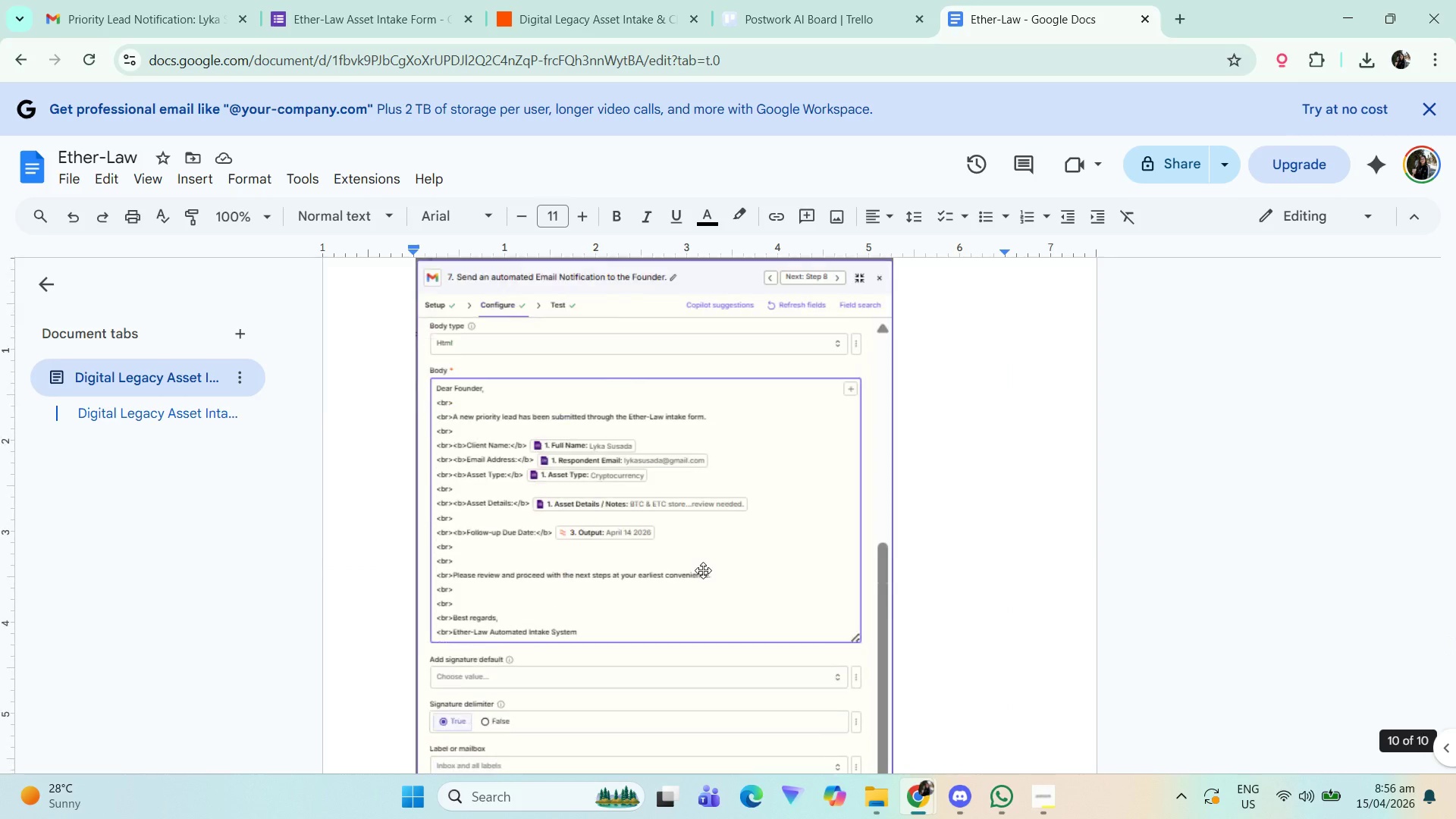 
key(ArrowUp)
 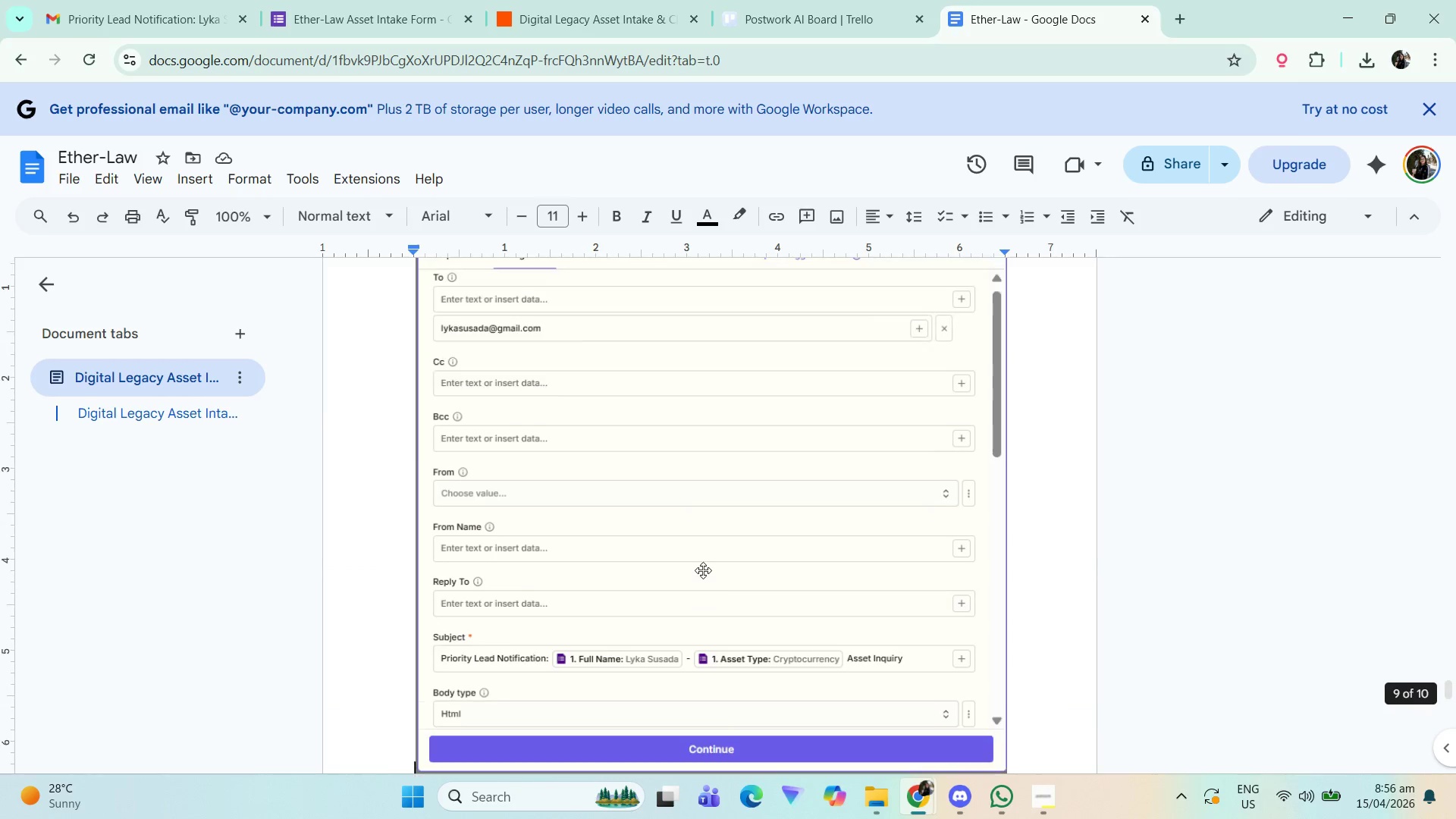 
key(ArrowUp)
 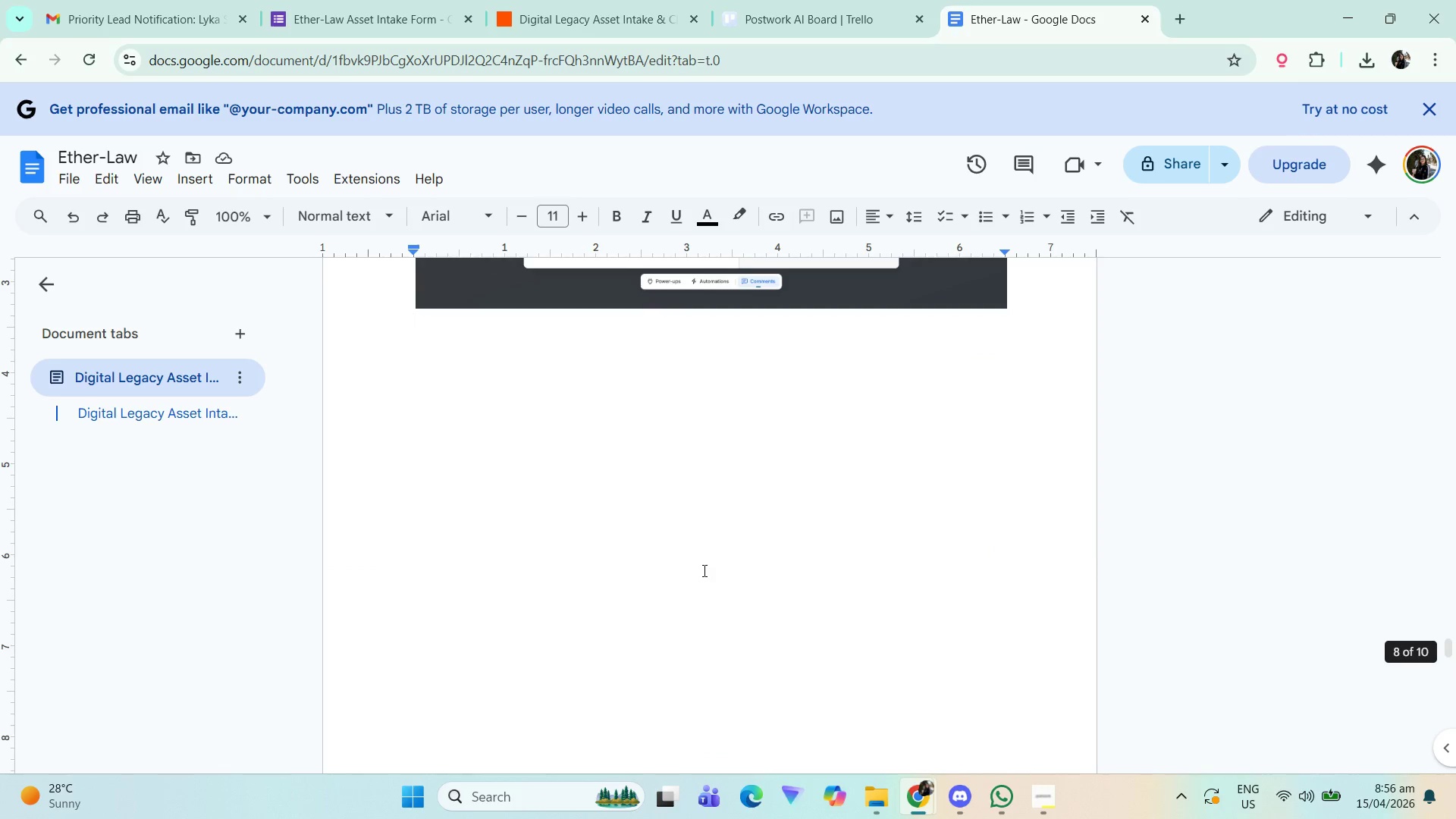 
key(ArrowDown)
 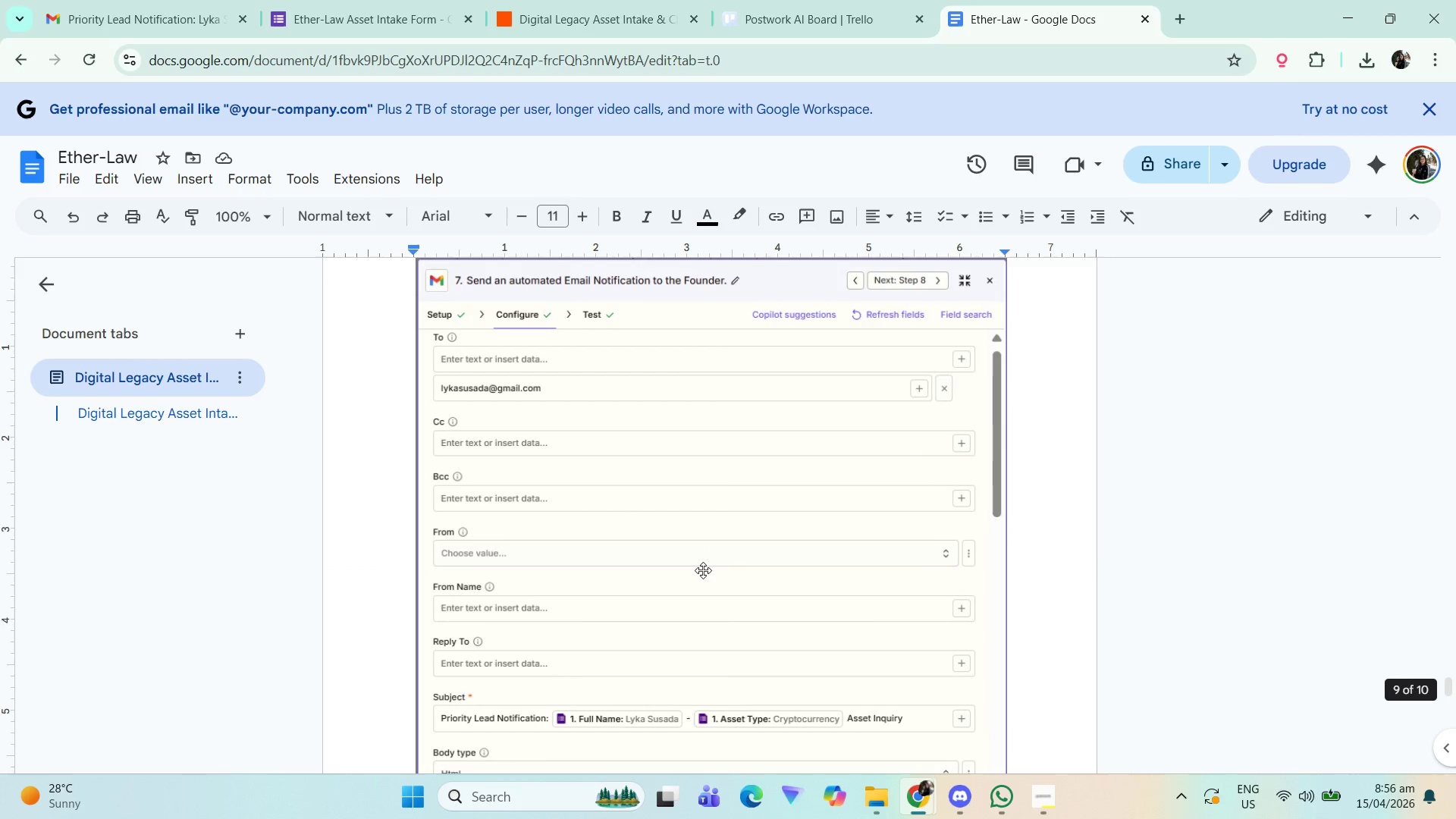 
type(N)
key(Backspace)
type(Below is)
 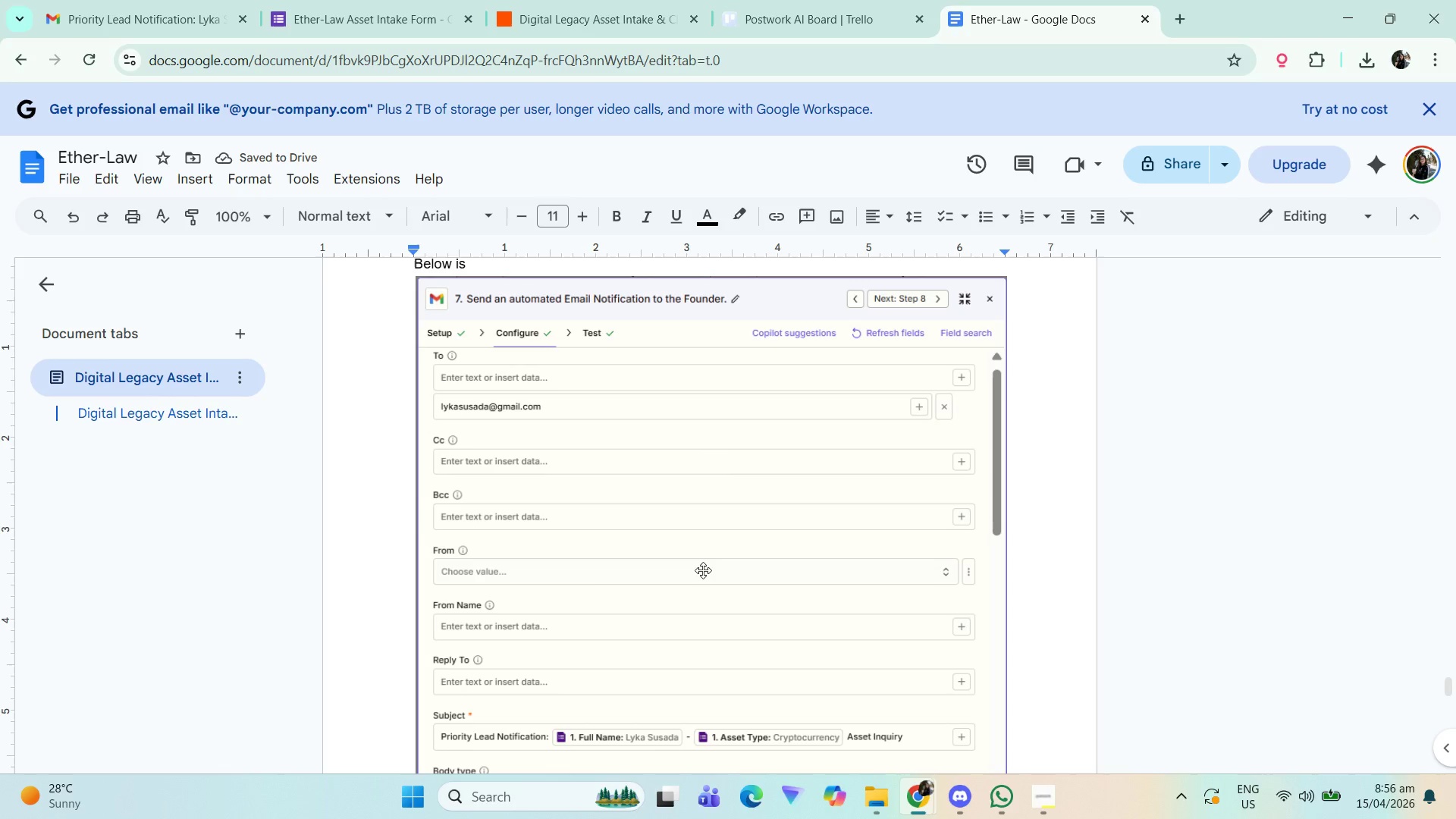 
key(Space)
 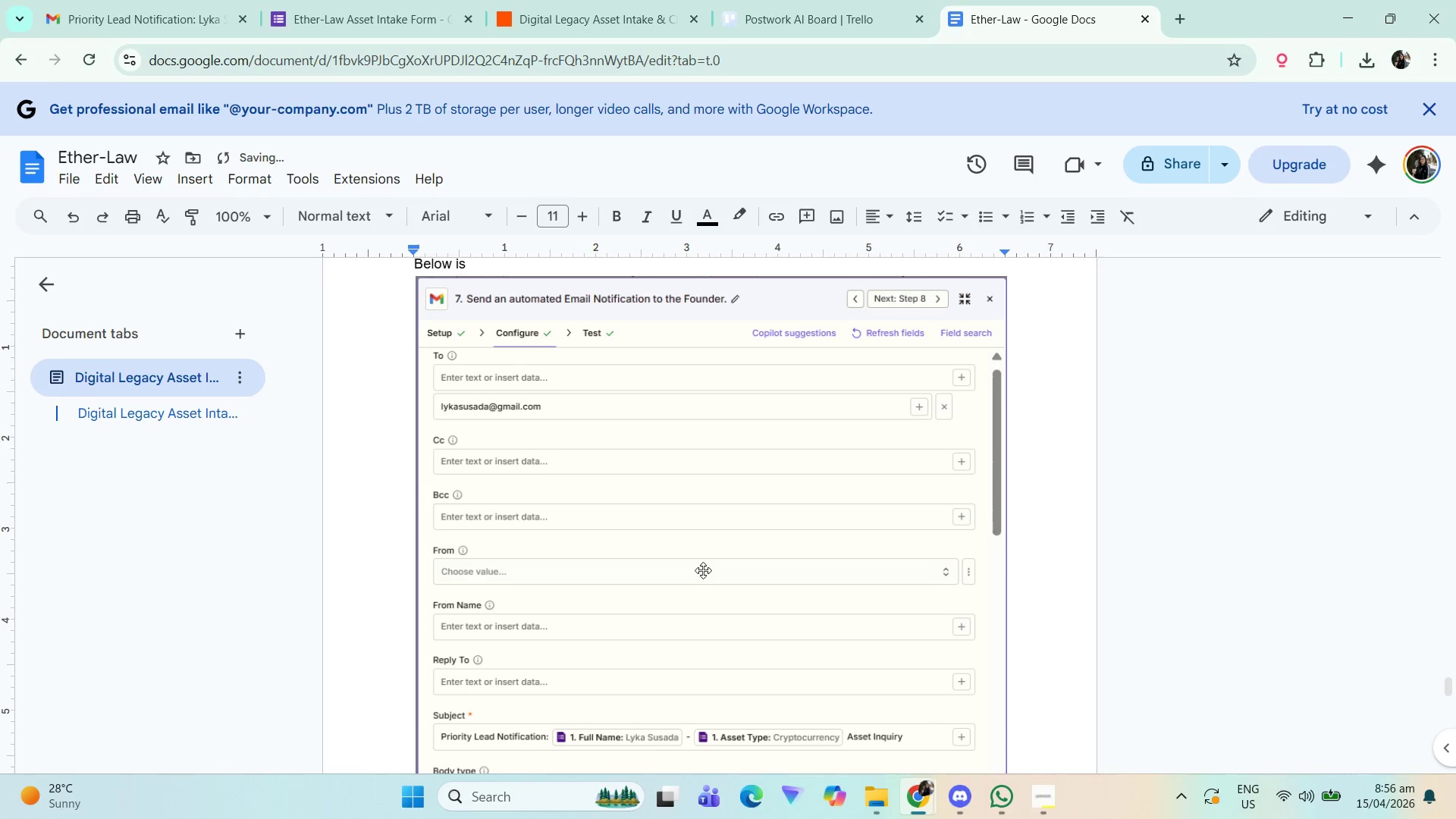 
scroll: coordinate [652, 453], scroll_direction: up, amount: 2.0
 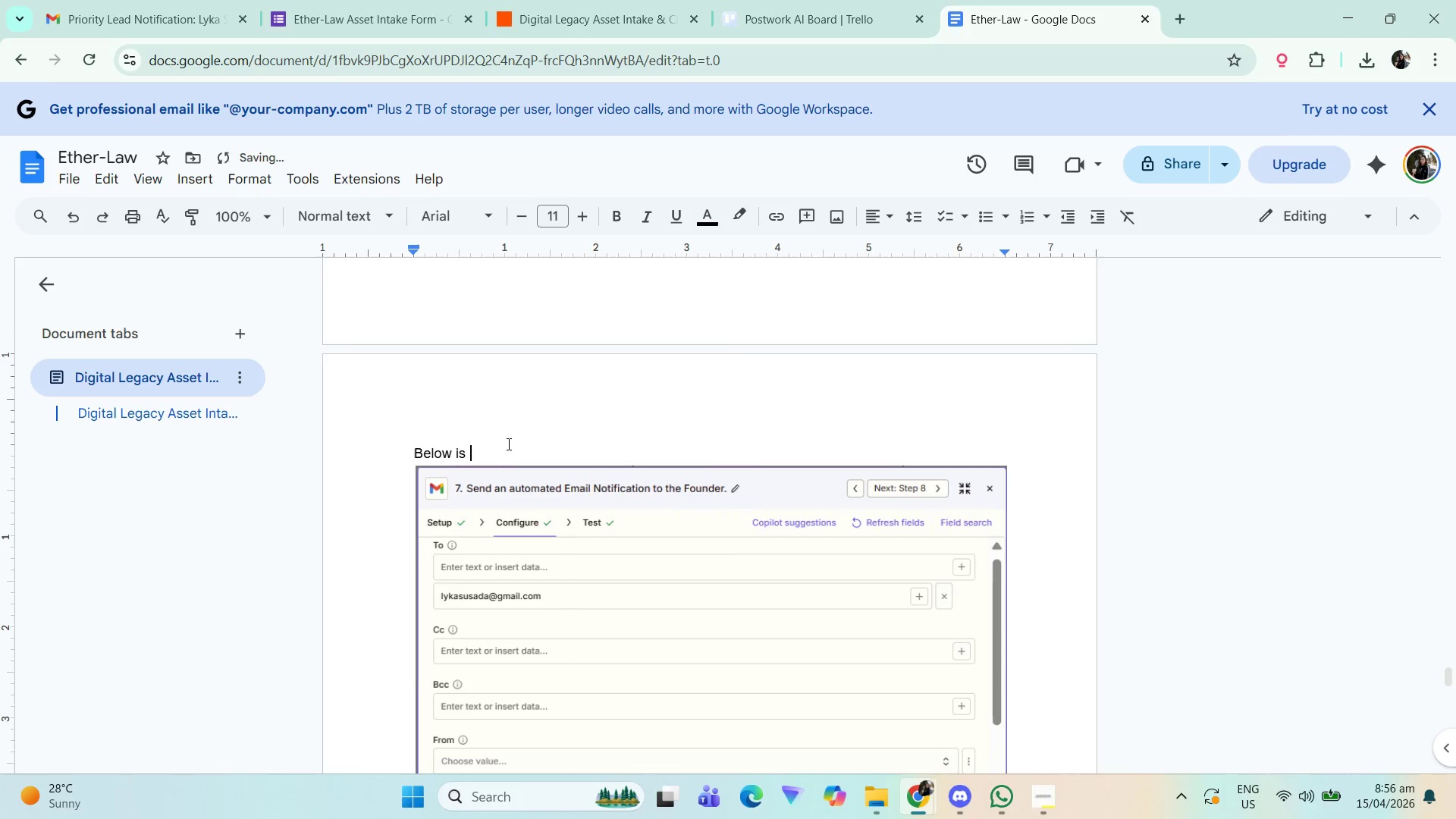 
scroll: coordinate [509, 450], scroll_direction: down, amount: 1.0
 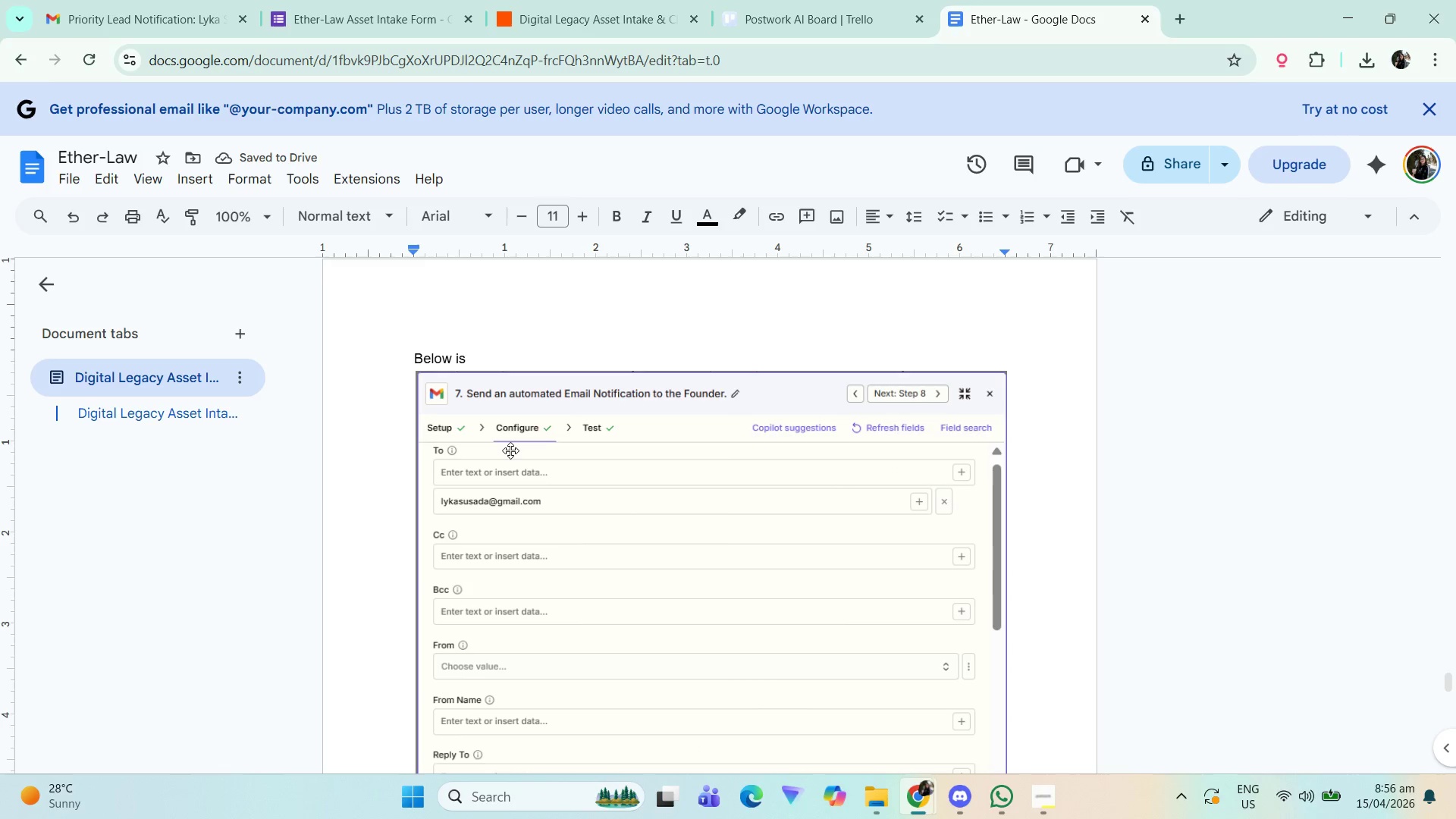 
key(Backspace)
key(Backspace)
type(s rhe)
key(Backspace)
key(Backspace)
key(Backspace)
type(the Zap workdlow)
key(Backspace)
key(Backspace)
key(Backspace)
key(Backspace)
type(flow configuration to send an automated Email notification to the founder when t)
key(Backspace)
key(Backspace)
key(Backspace)
key(Backspace)
key(Backspace)
key(Backspace)
key(Backspace)
key(Backspace)
type(r)
 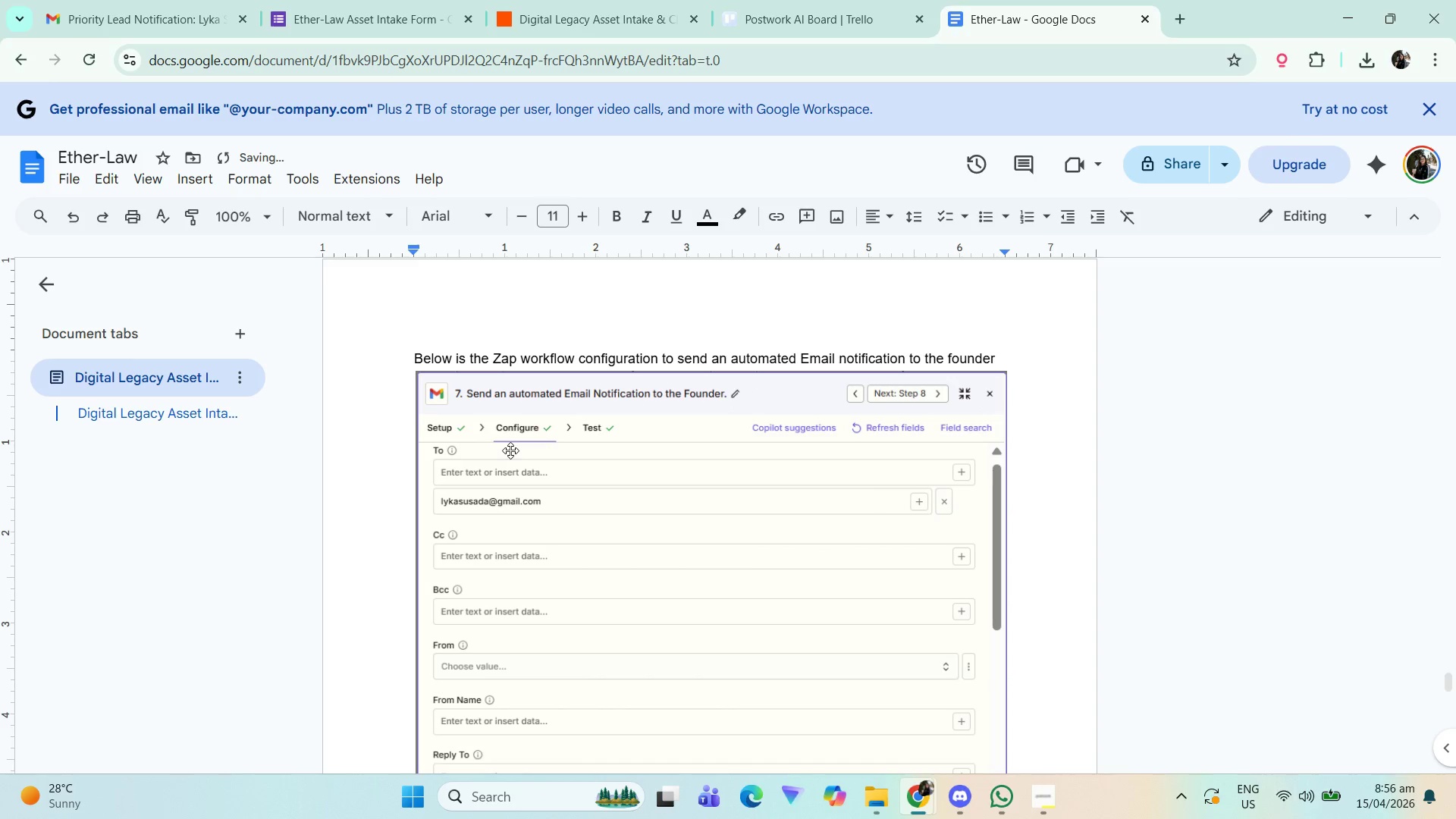 
wait(6.94)
 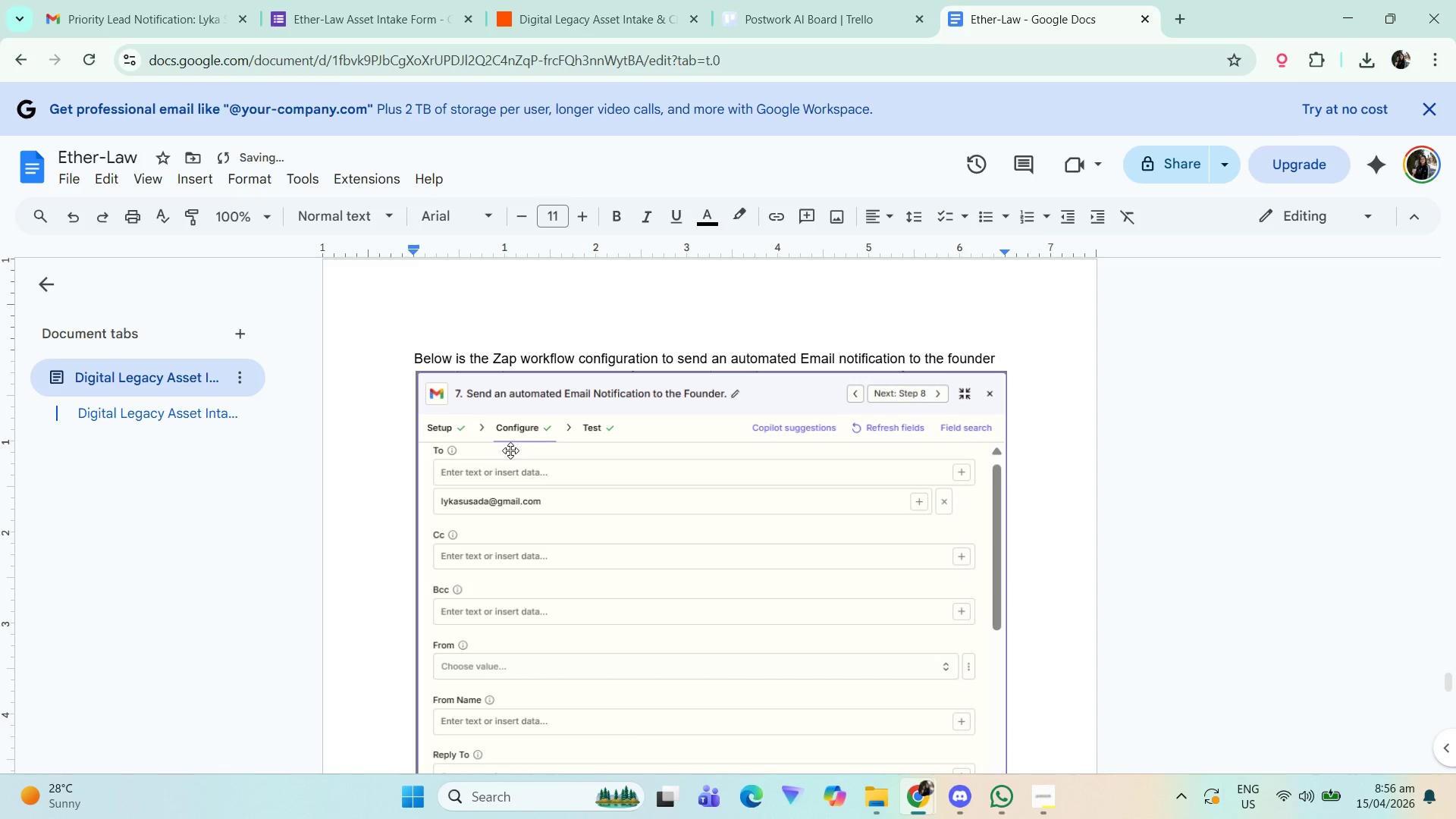 
type( for summite)
key(Backspace)
type(ted Prio)
key(Backspace)
type(ority Leads)
 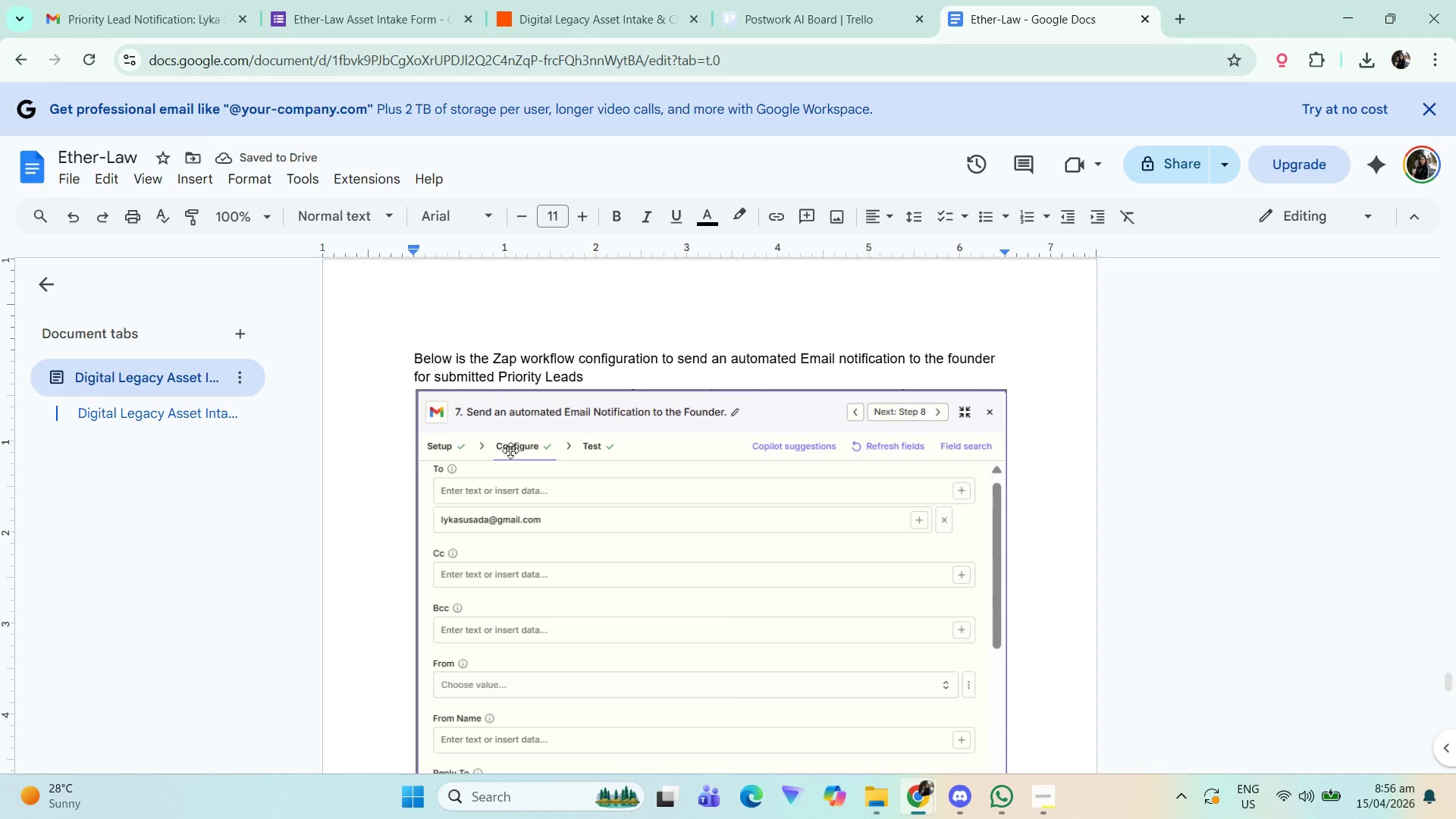 
key(Shift+Semicolon)
 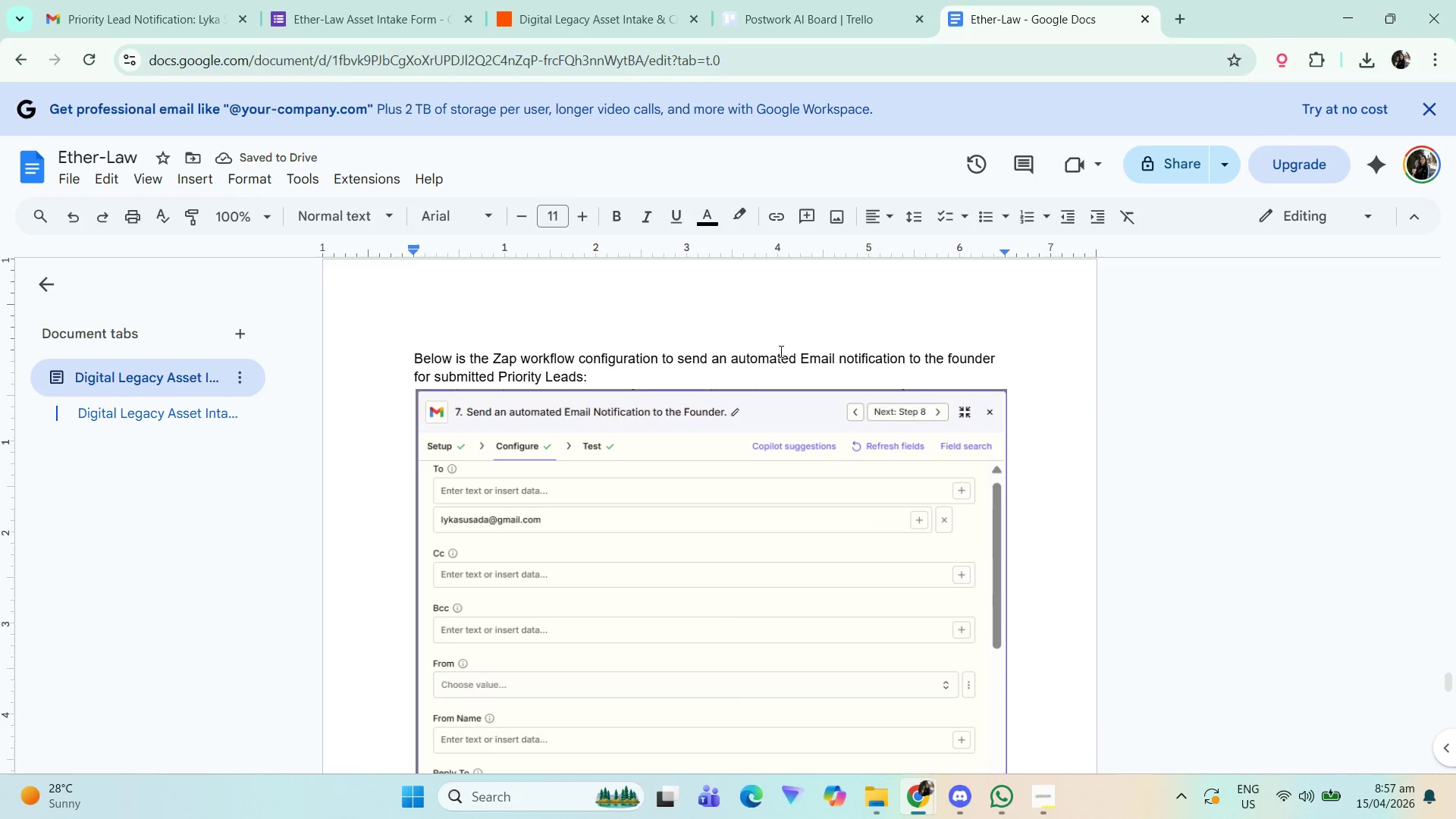 
left_click_drag(start_coordinate=[807, 359], to_coordinate=[800, 359])
 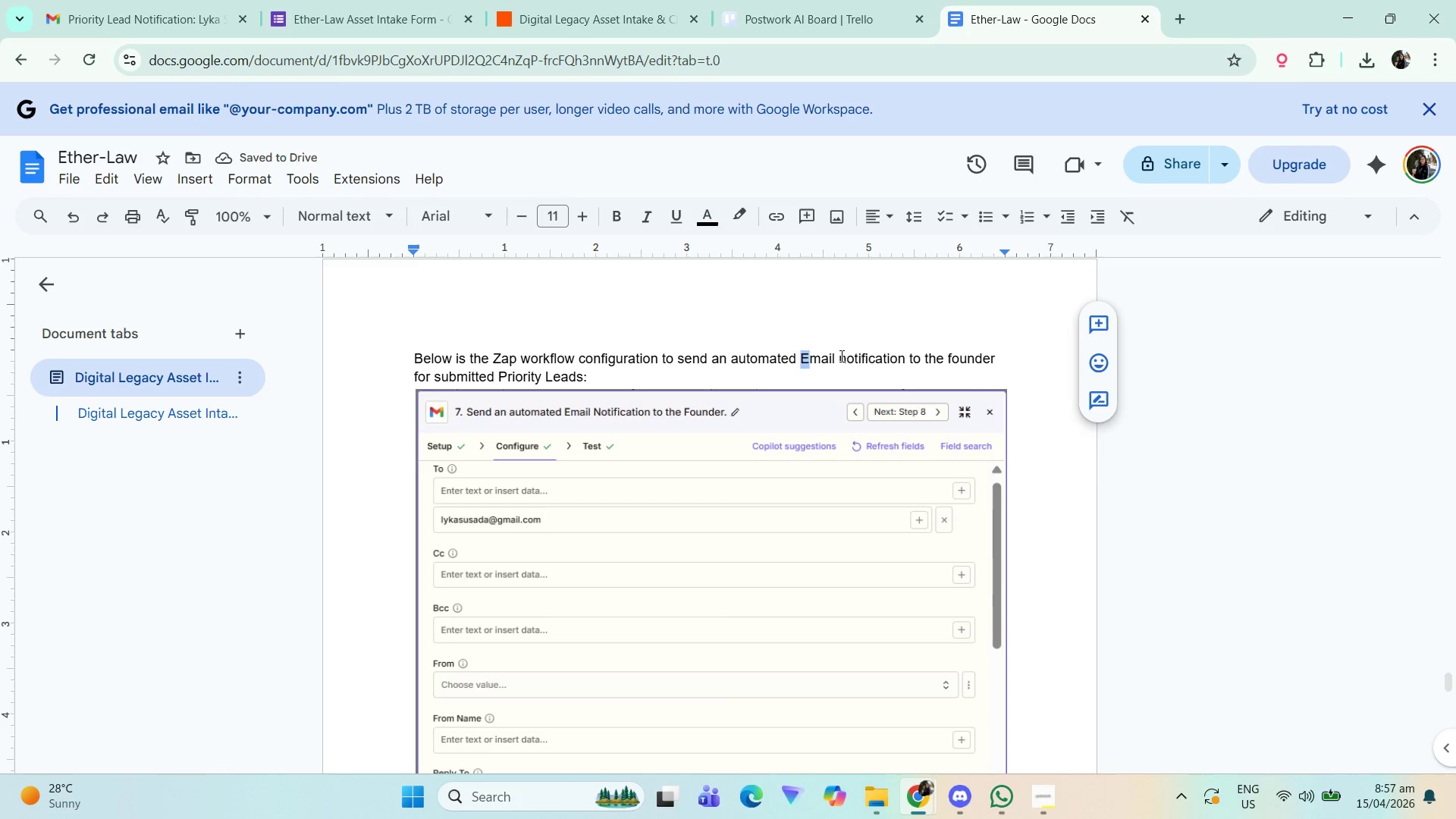 
key(E)
 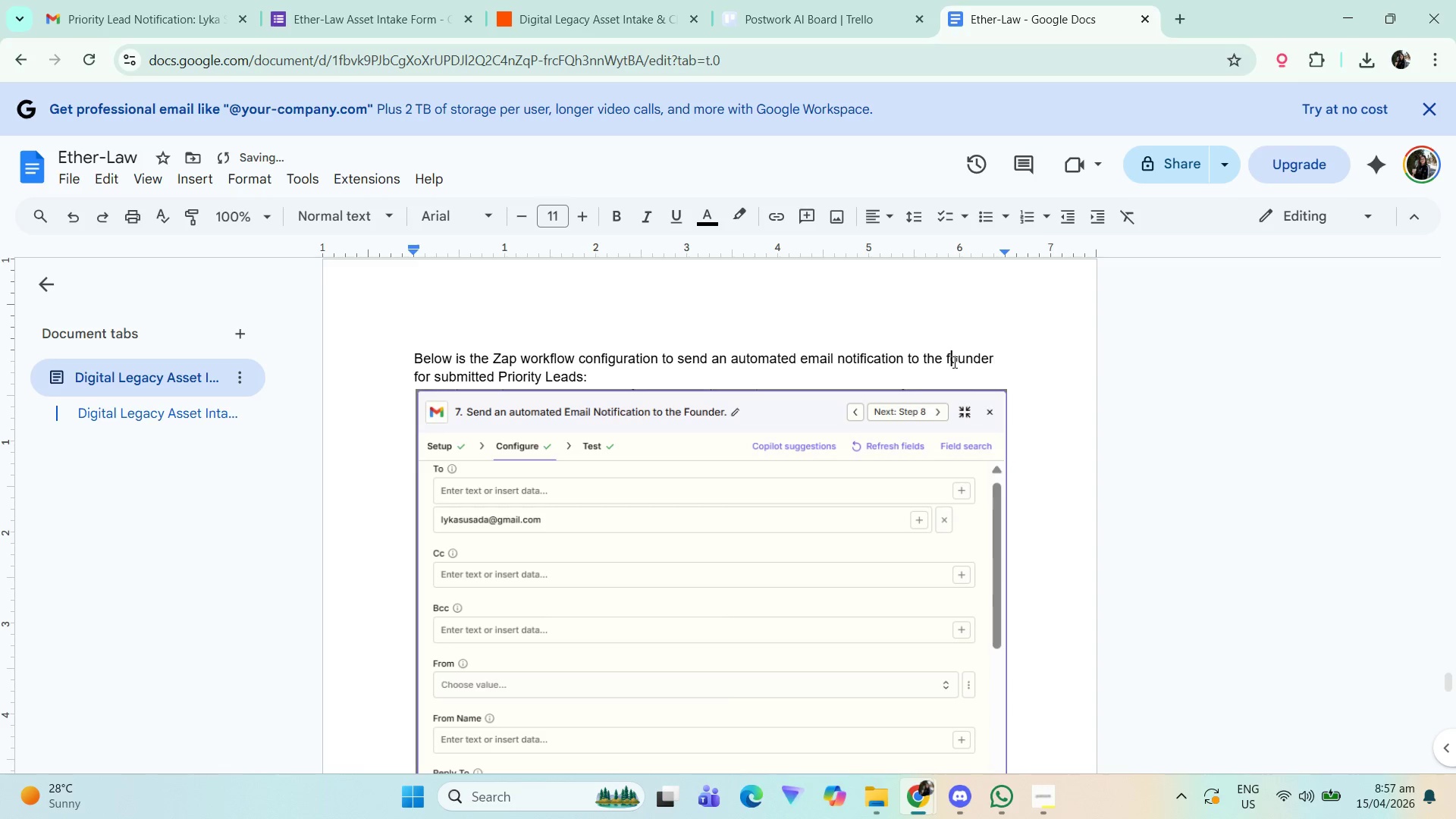 
left_click([946, 376])
 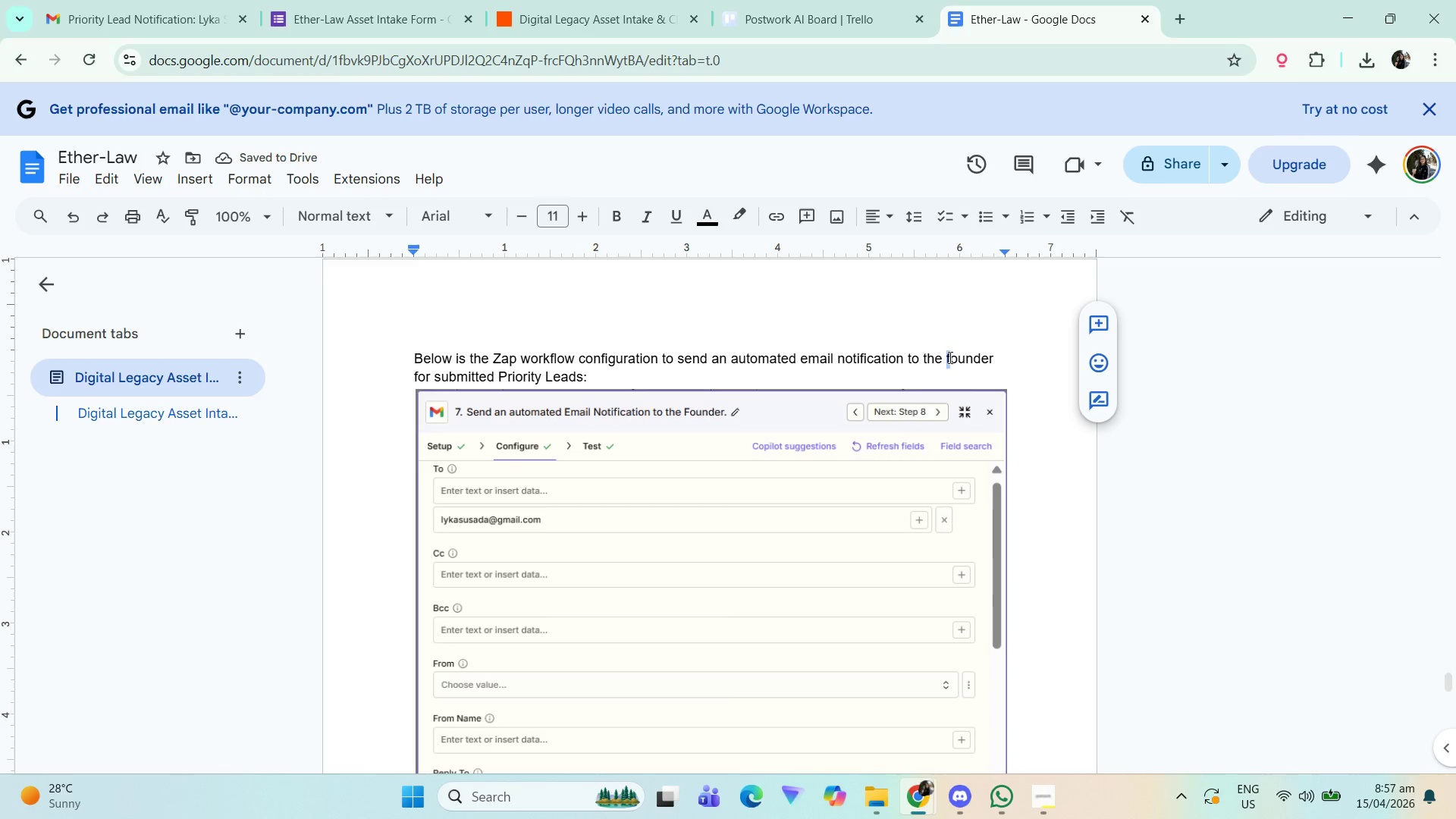 
key(Shift+ShiftLeft)
 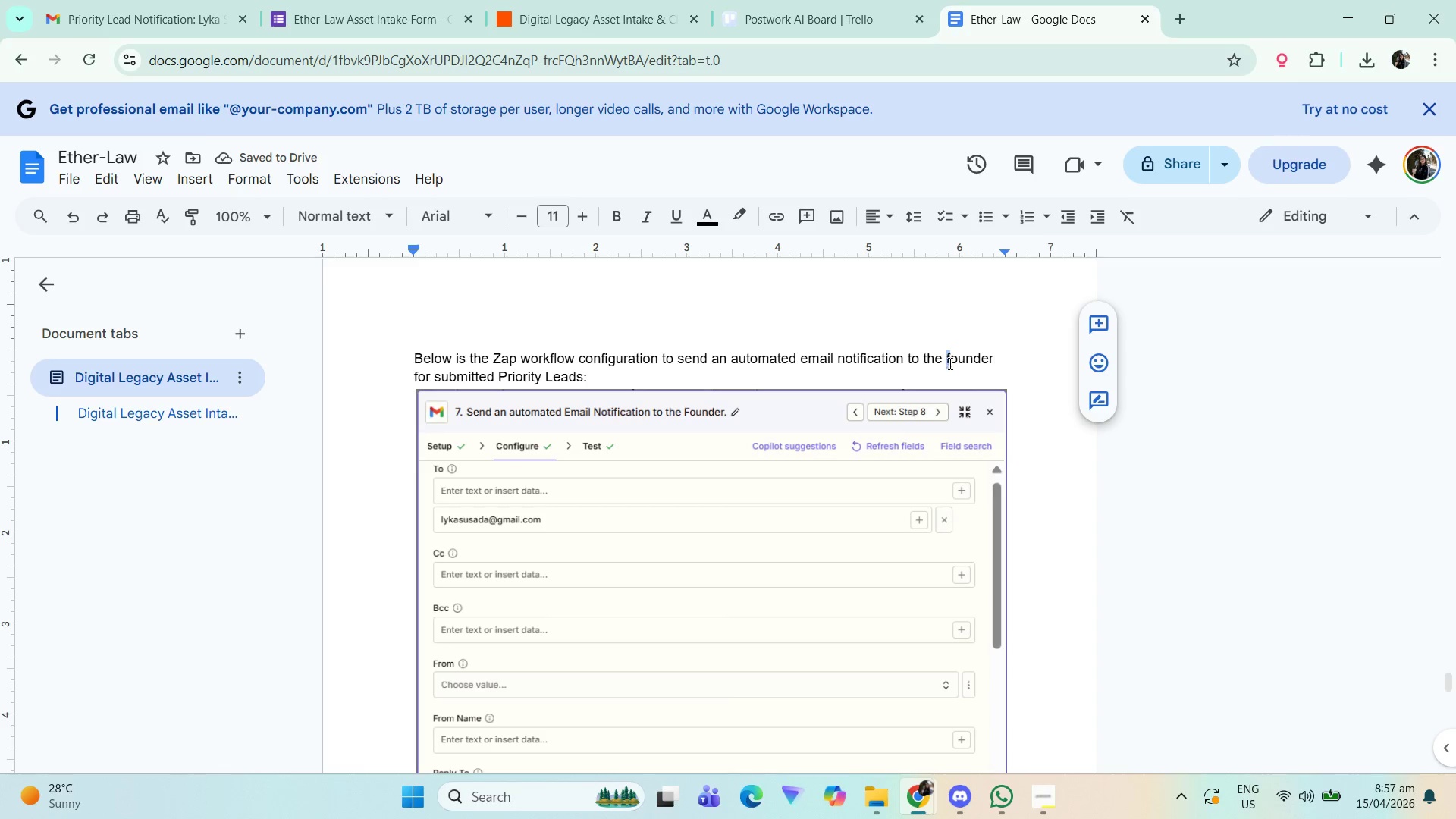 
key(Shift+F)
 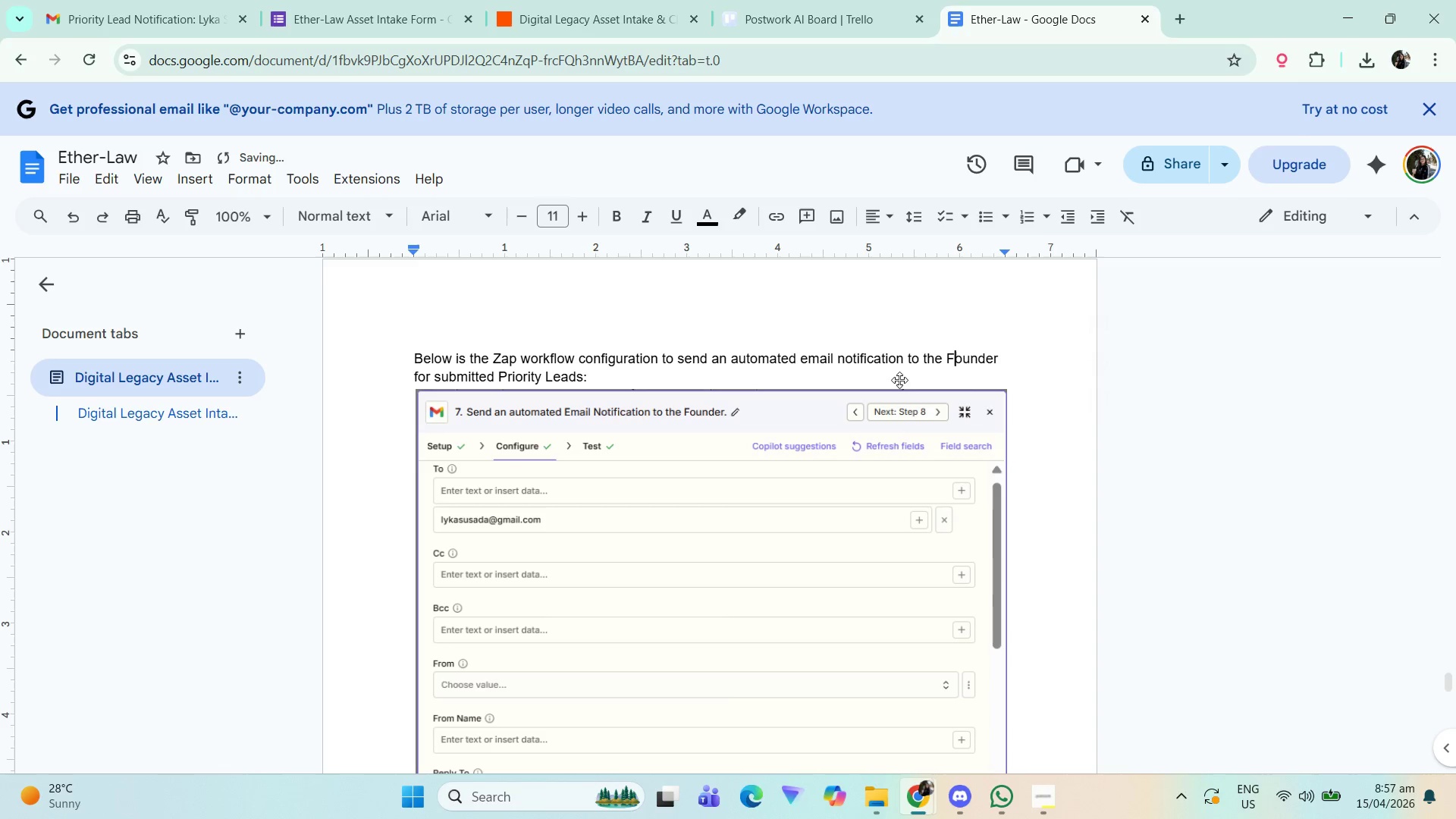 
left_click([895, 375])
 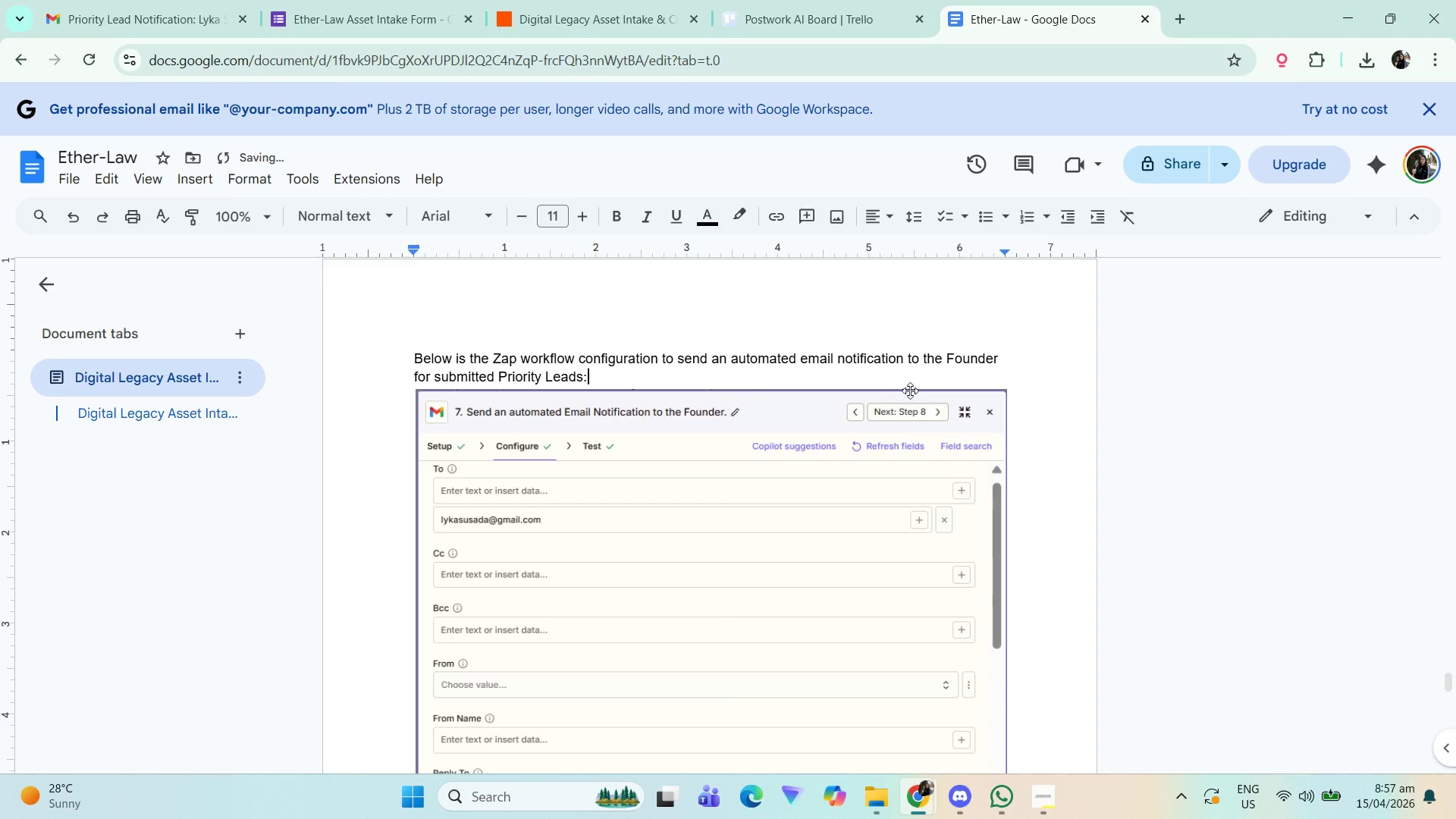 
key(Control+Z)
 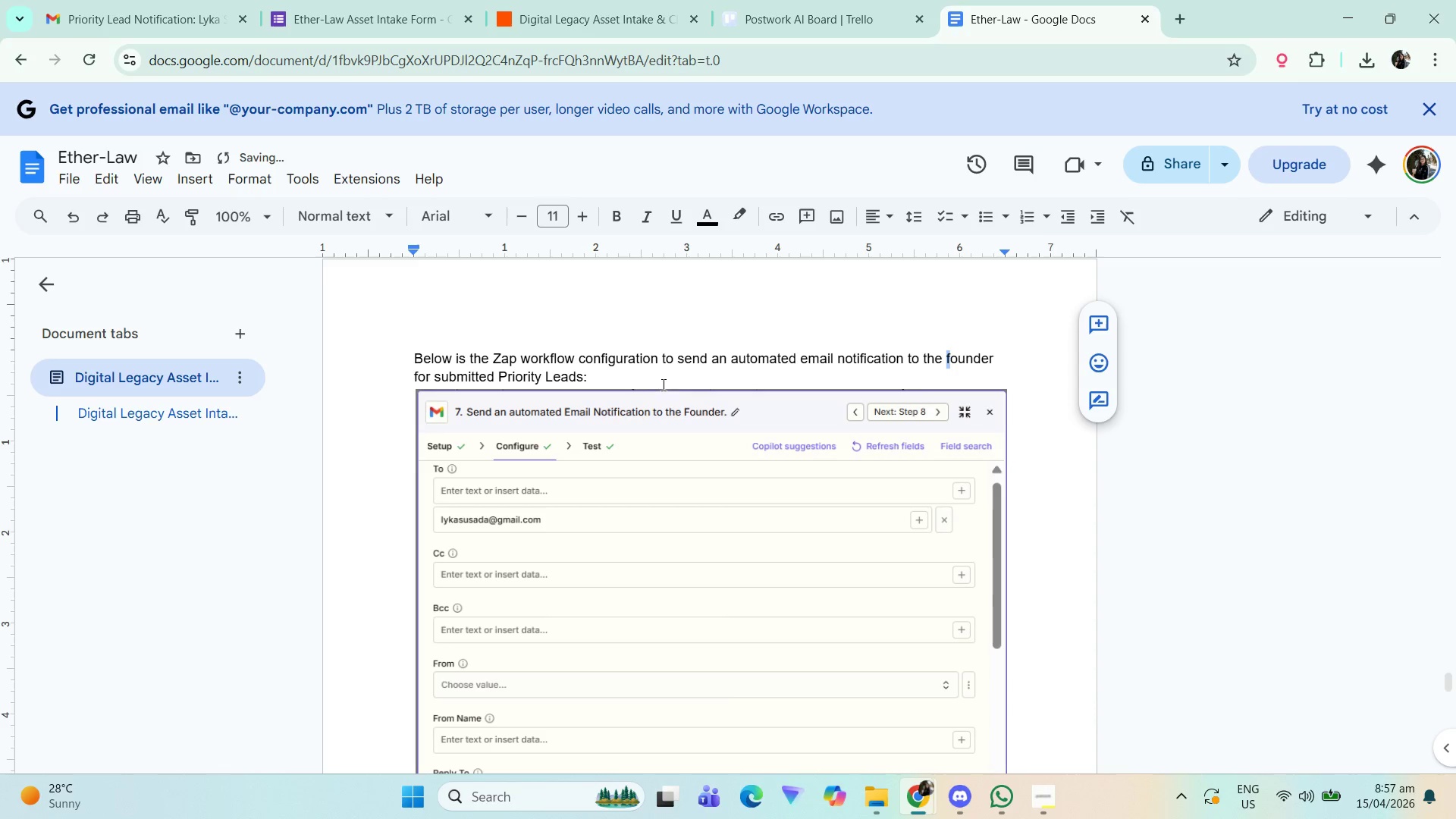 
left_click([662, 380])
 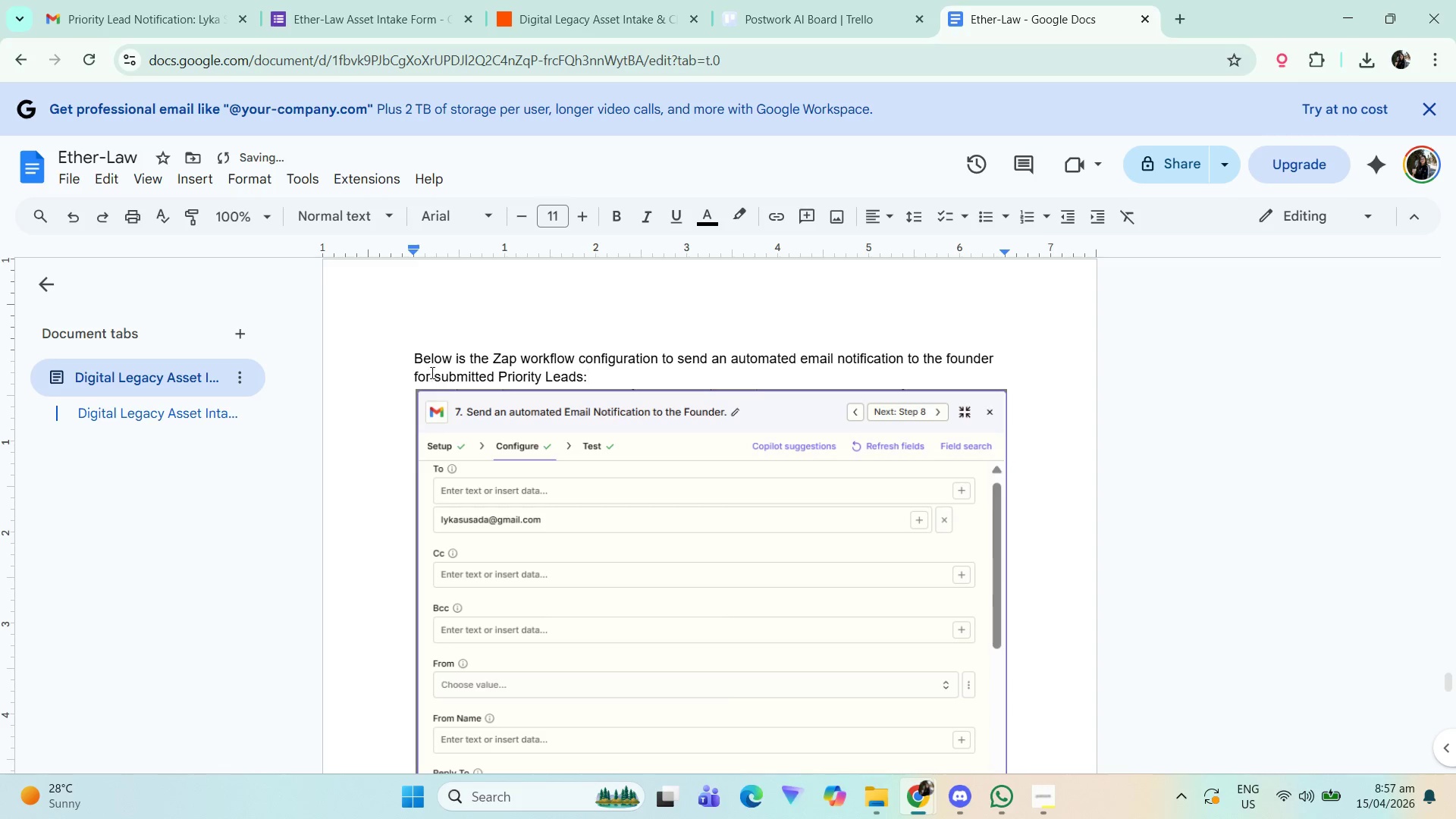 
left_click([441, 375])
 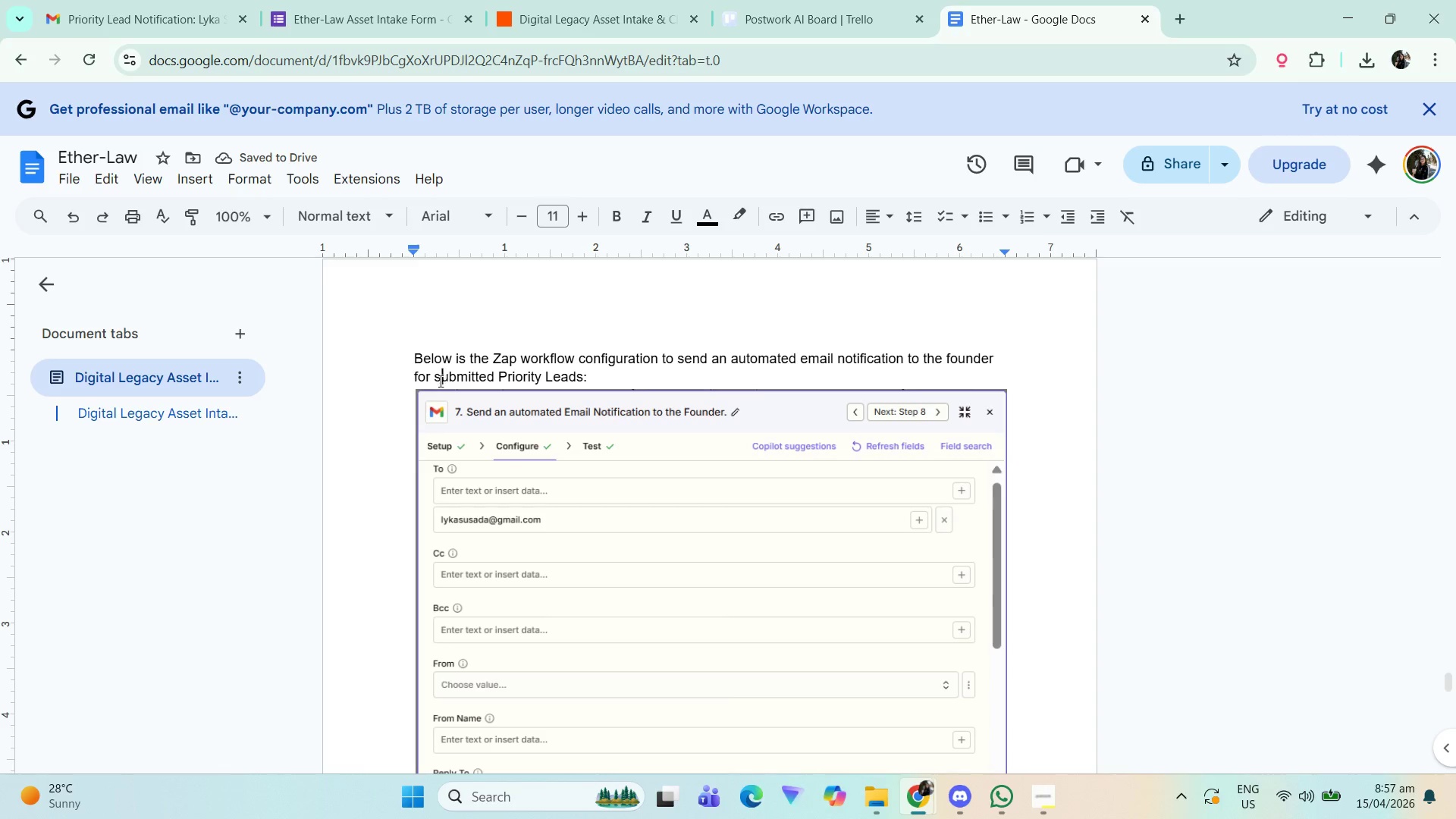 
left_click([436, 381])
 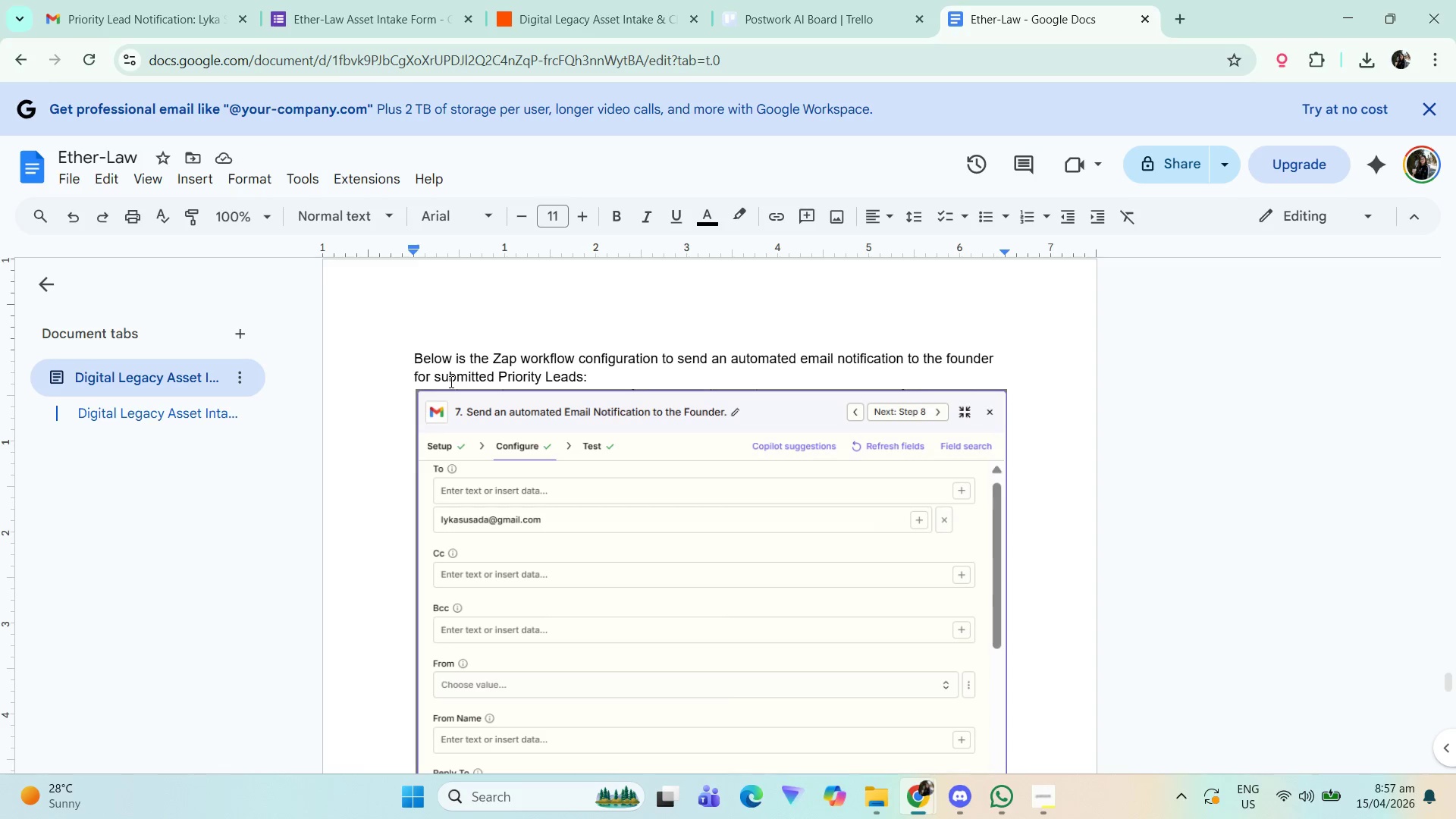 
type(every )
 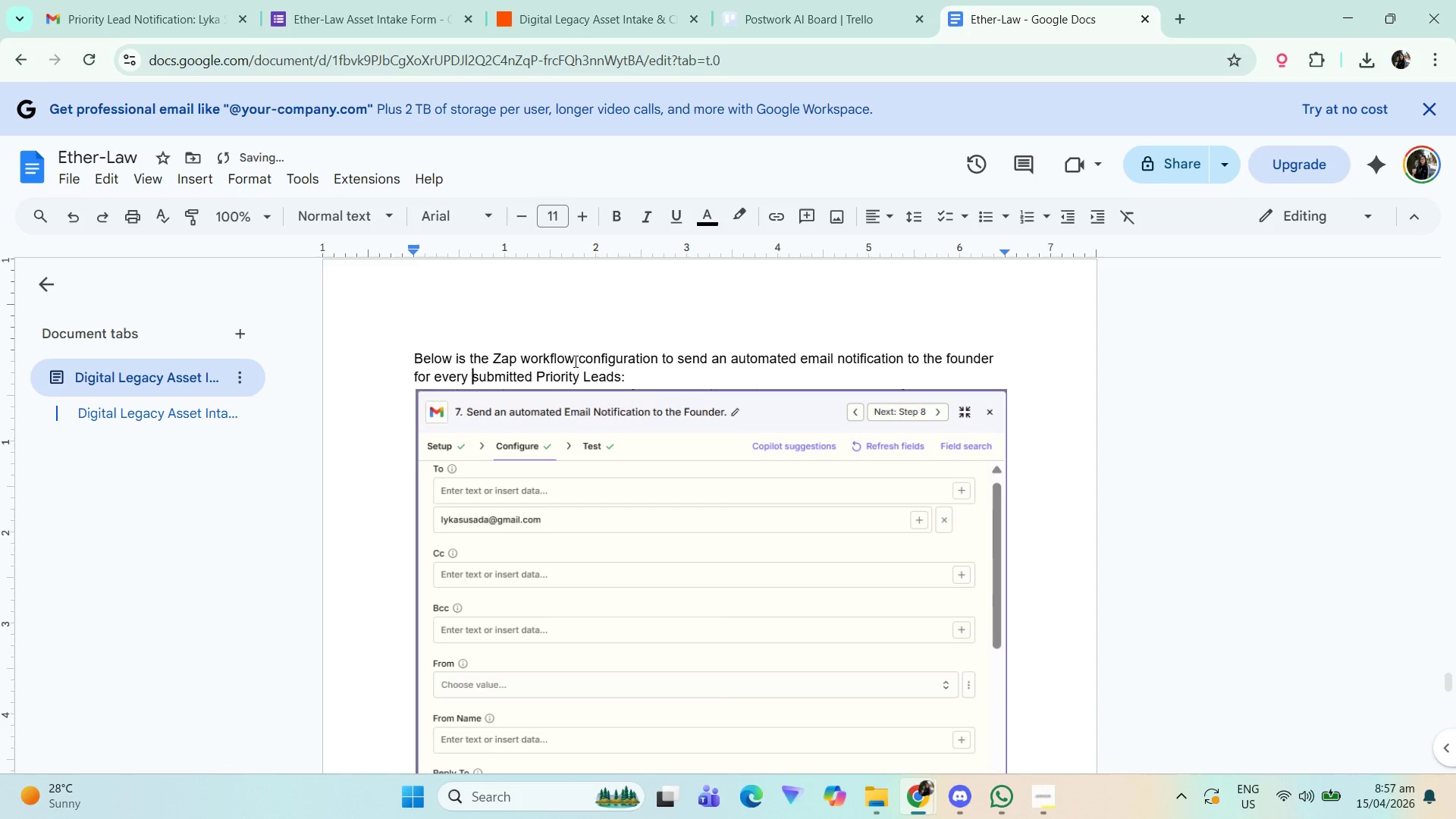 
left_click([651, 380])
 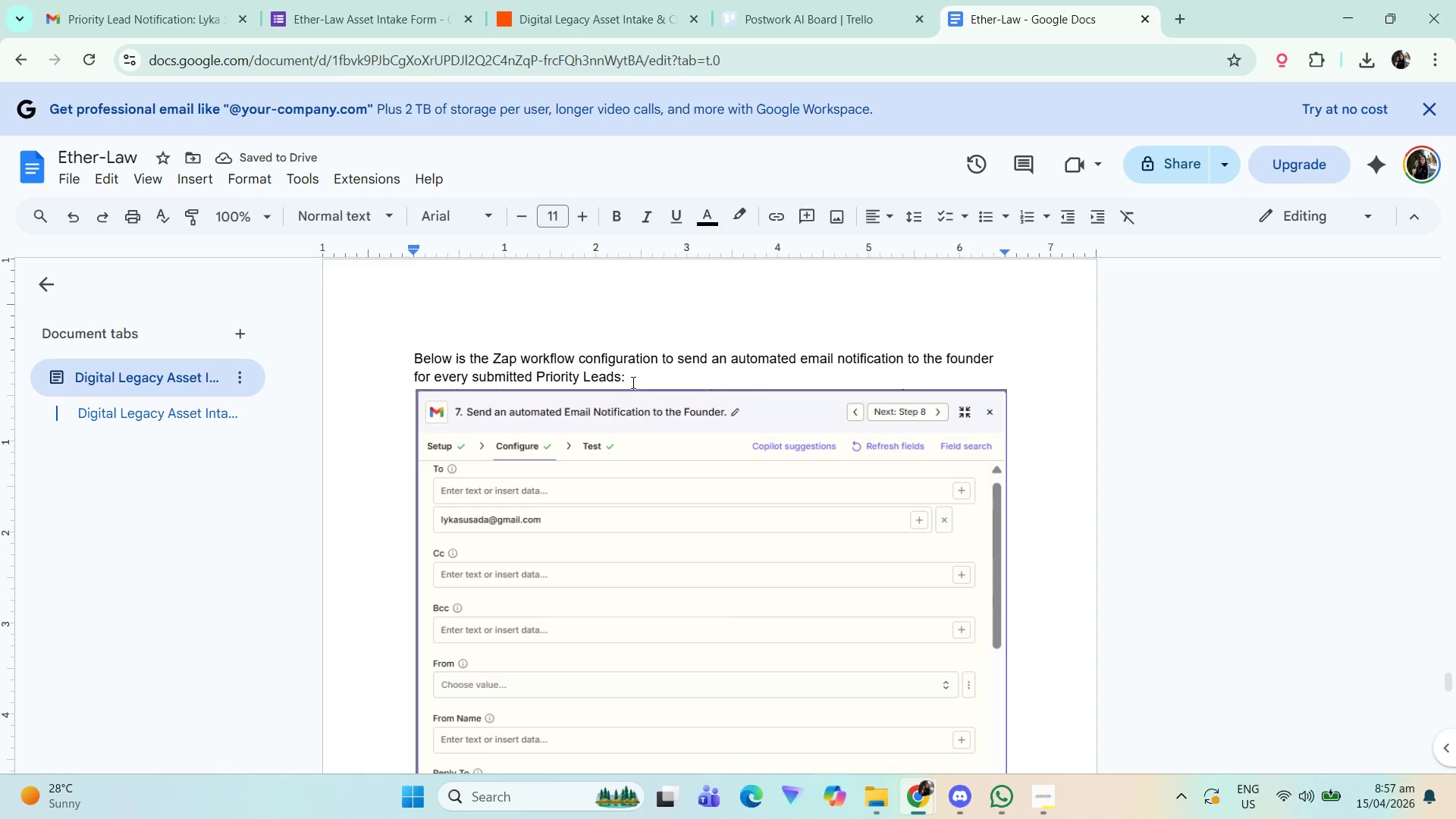 
scroll: coordinate [645, 389], scroll_direction: down, amount: 2.0
 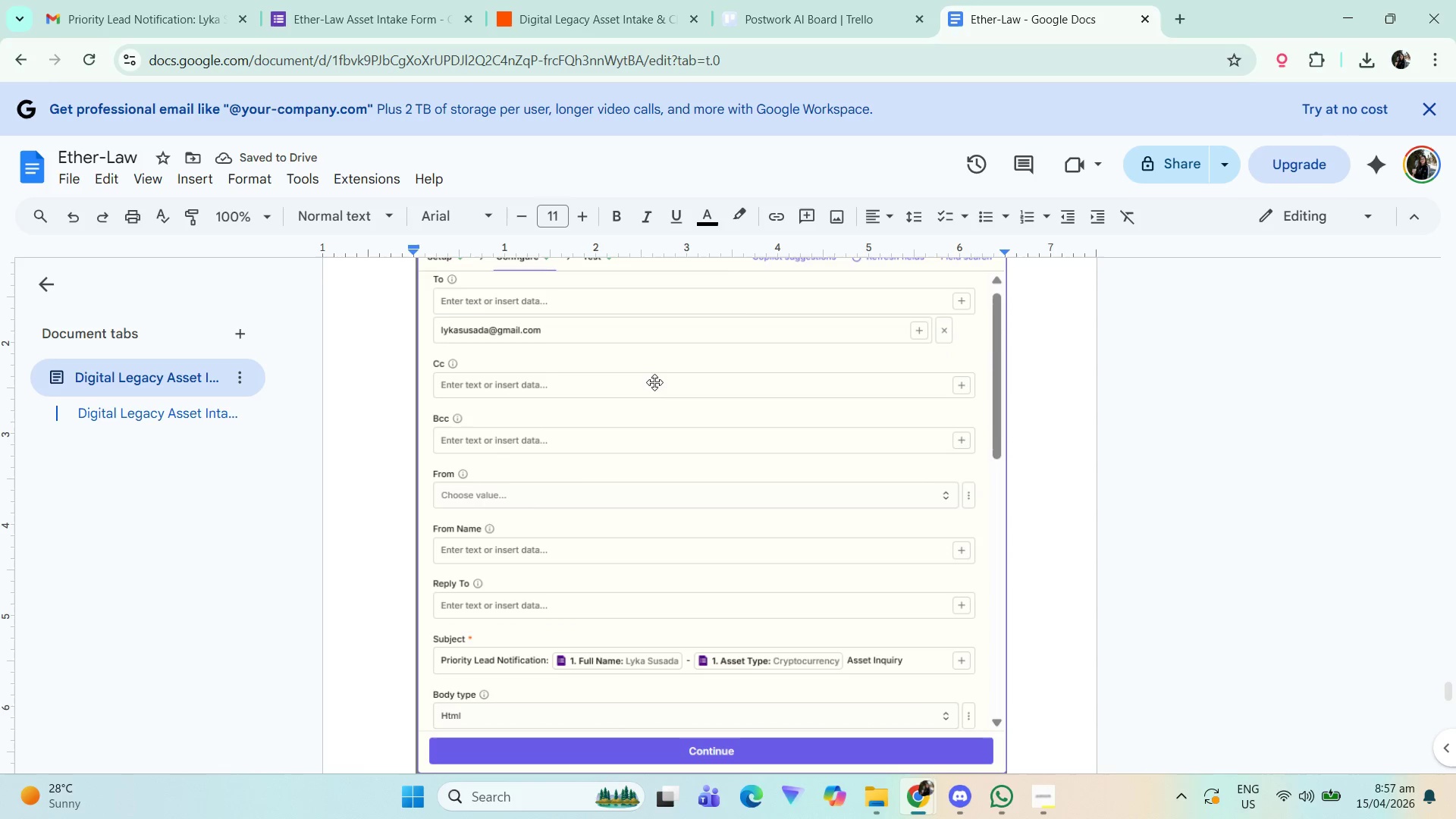 
scroll: coordinate [677, 386], scroll_direction: up, amount: 3.0
 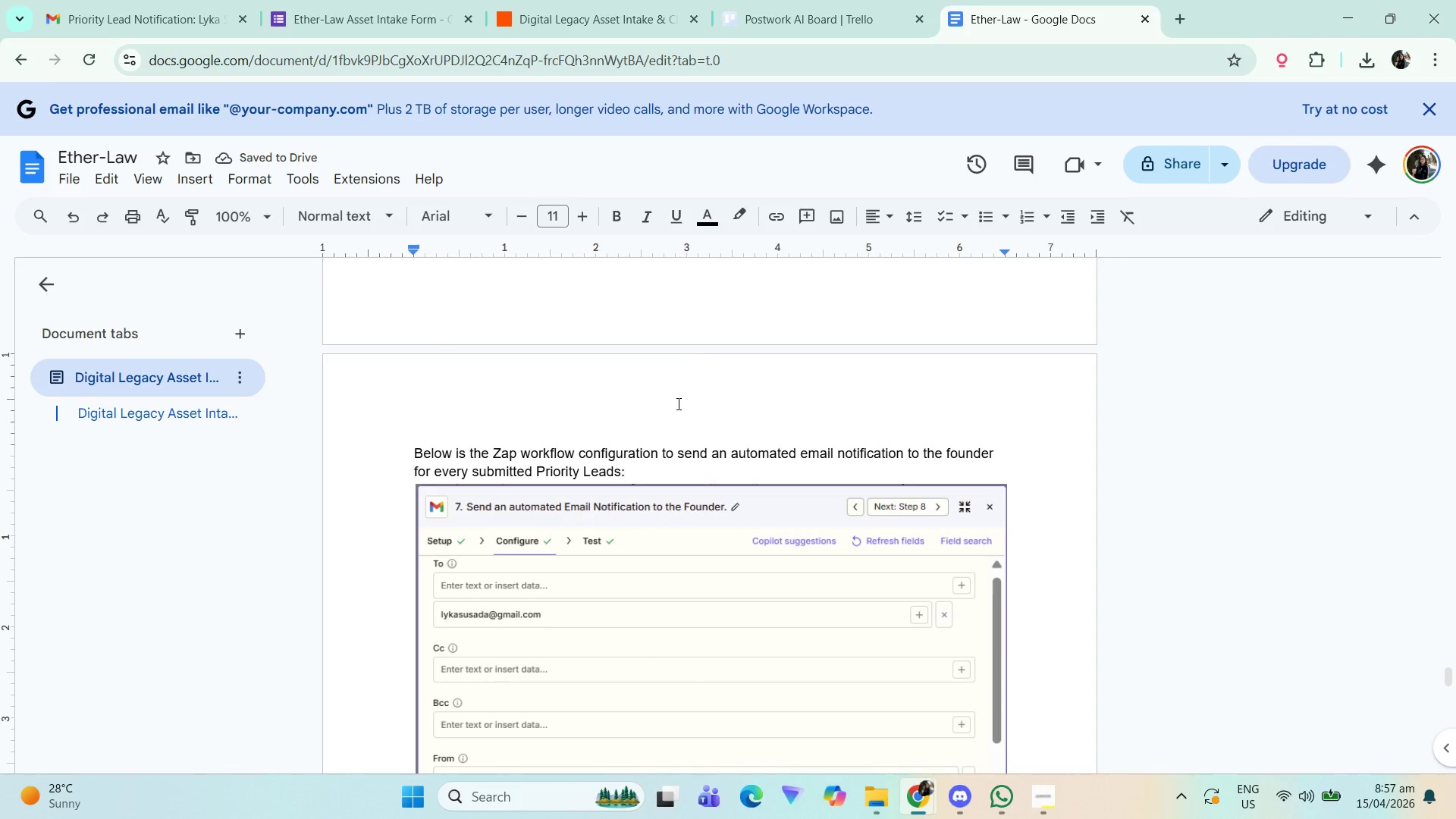 
scroll: coordinate [666, 457], scroll_direction: down, amount: 3.0
 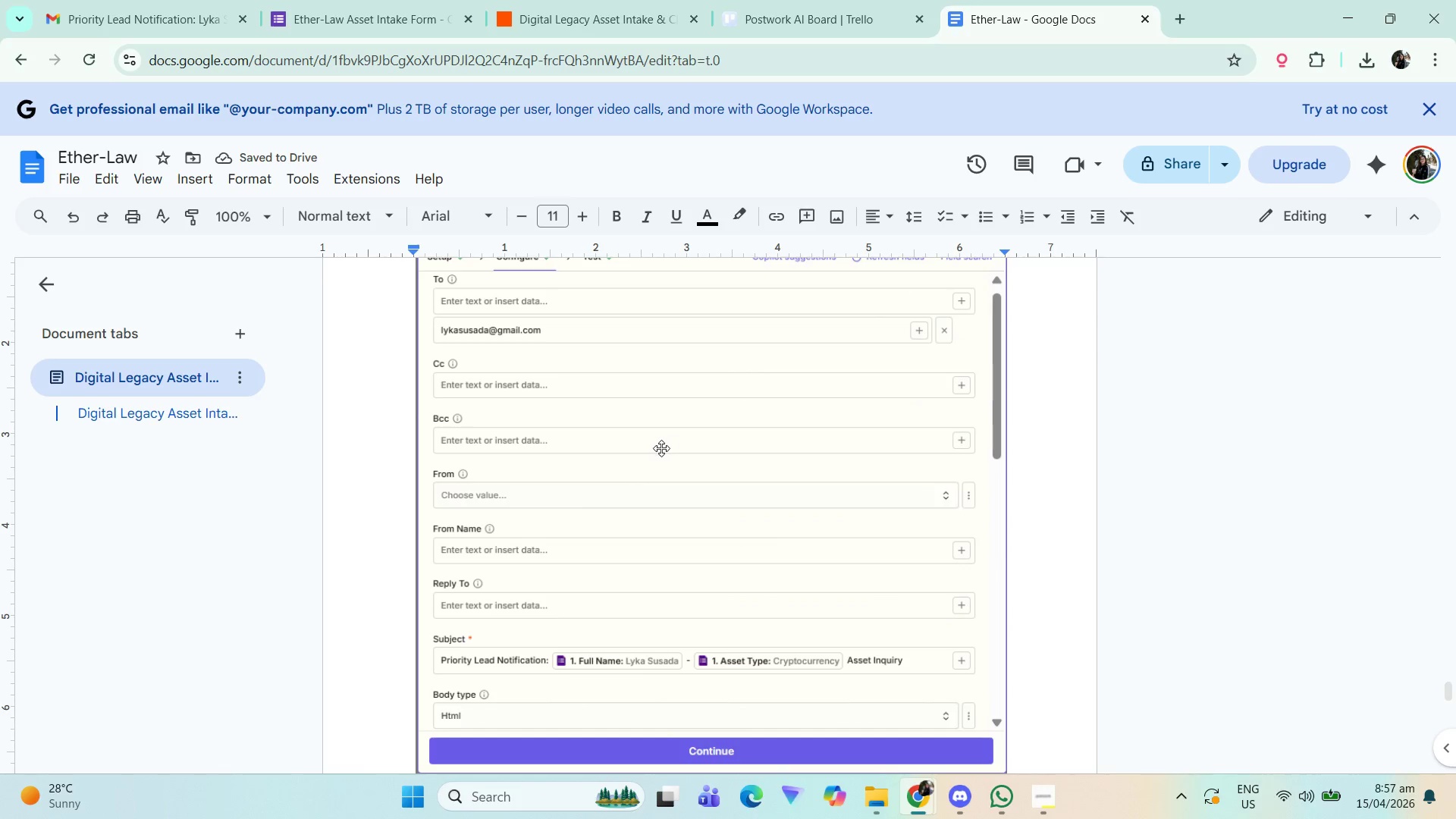 
scroll: coordinate [654, 478], scroll_direction: up, amount: 2.0
 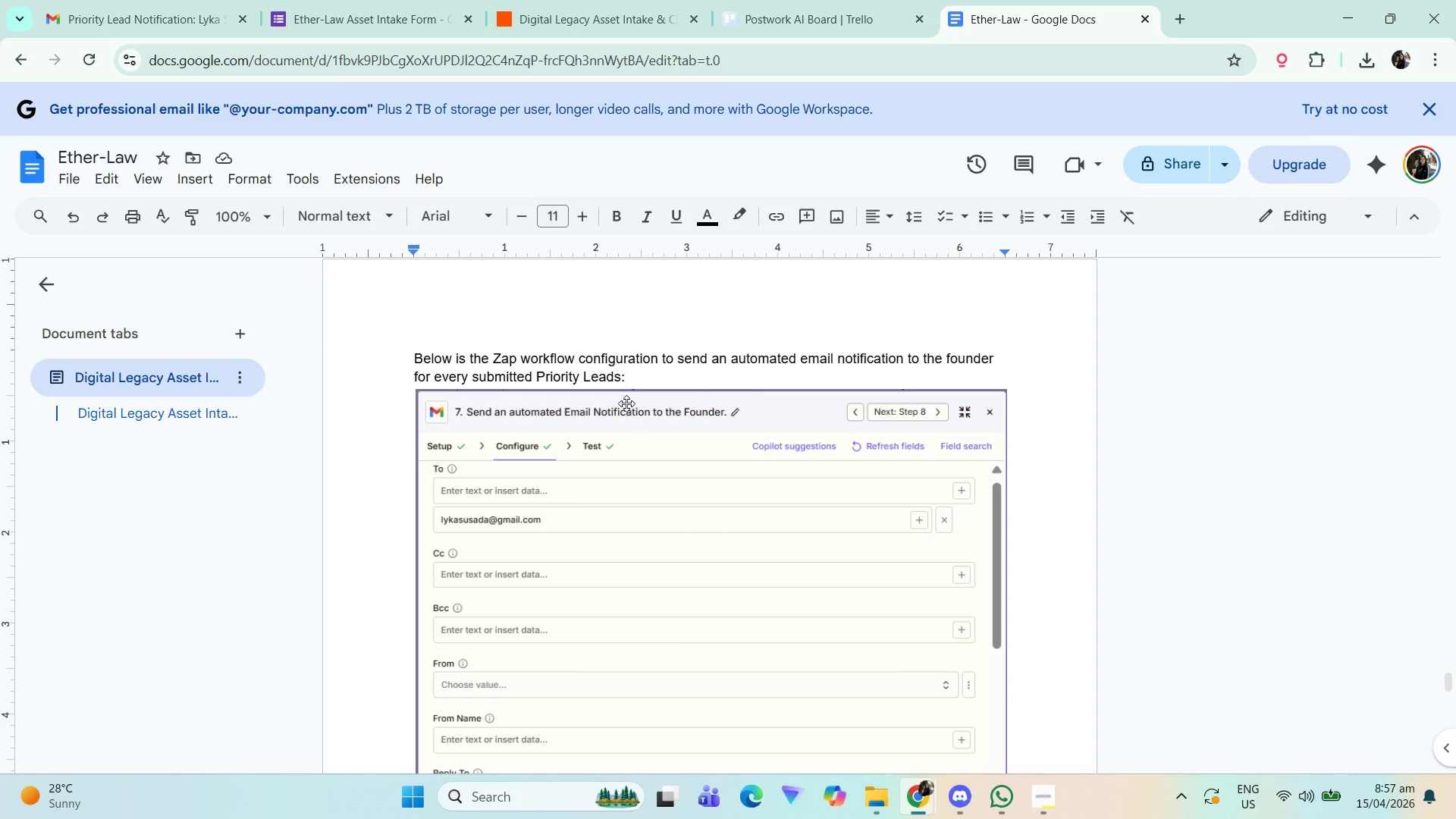 
key(ArrowLeft)
 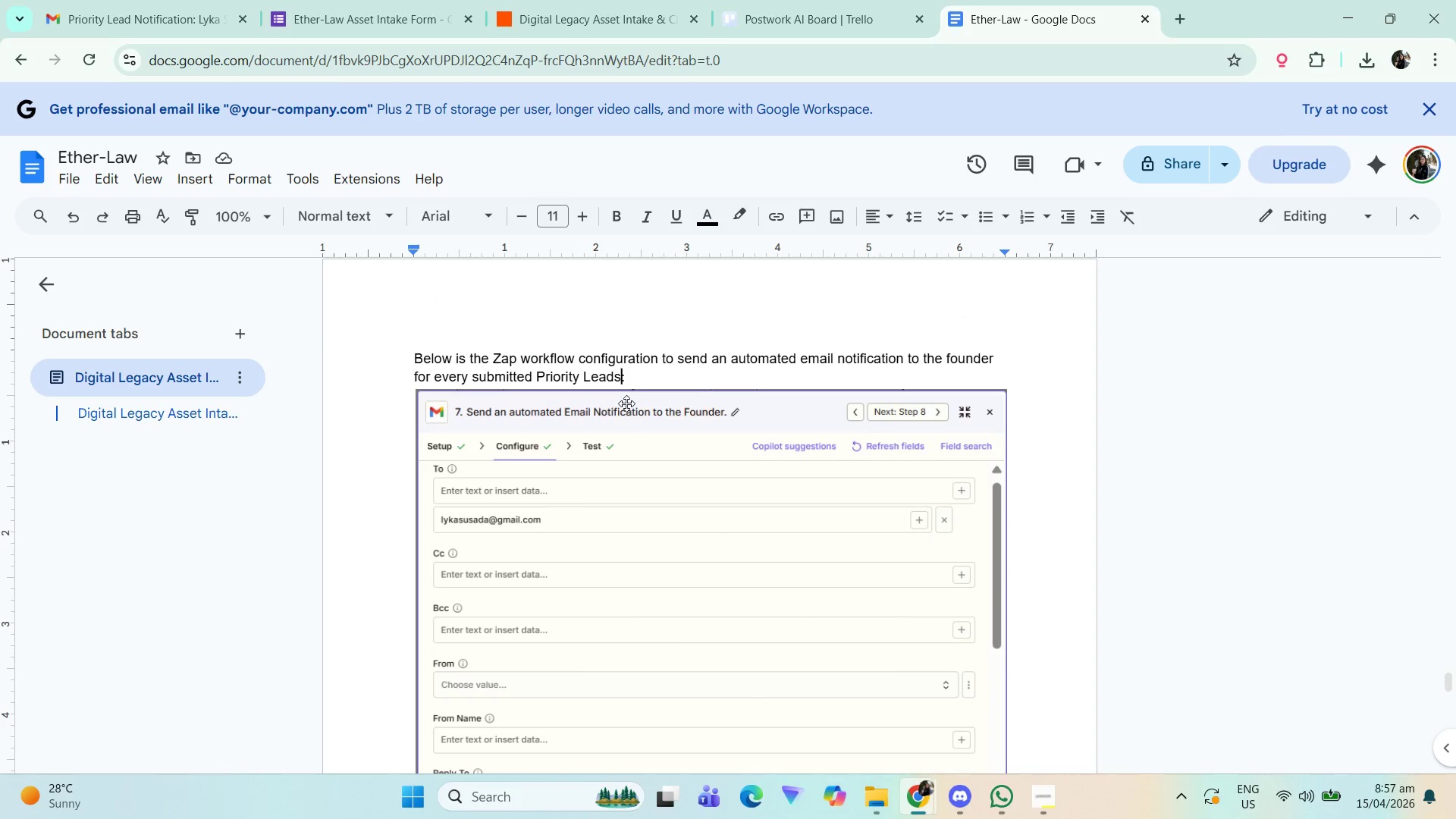 
key(Backspace)
 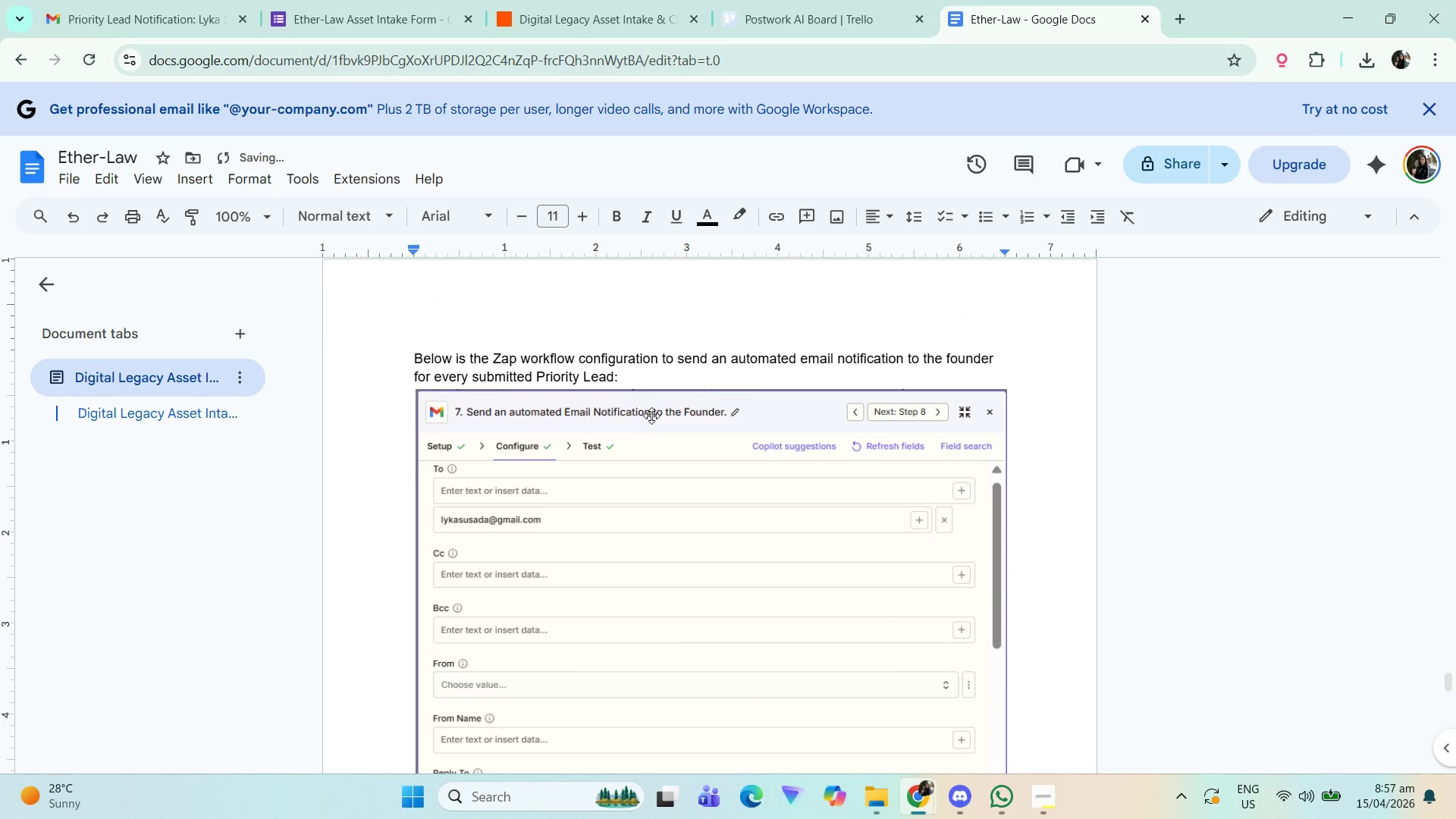 
left_click([948, 493])
 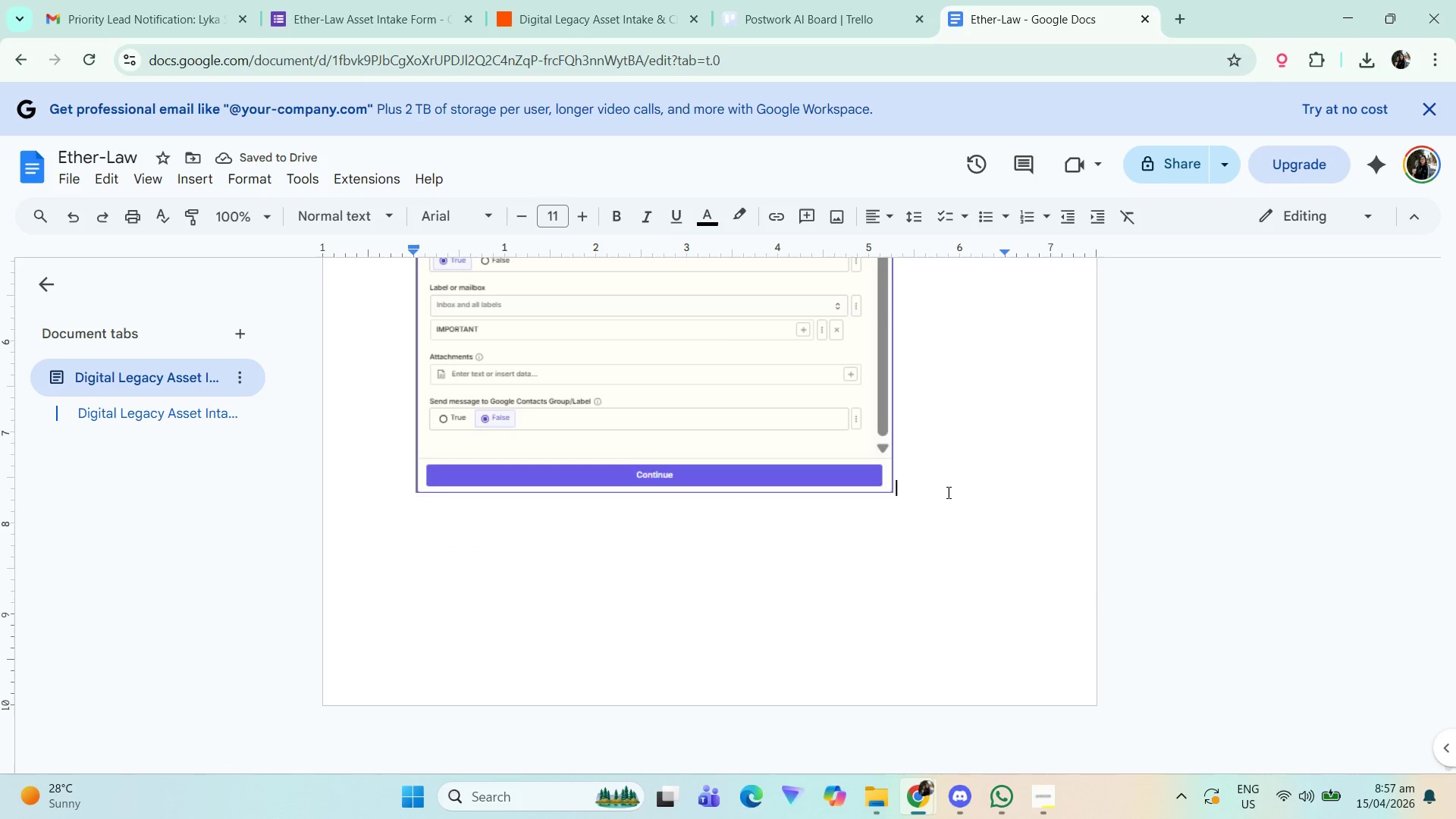 
scroll: coordinate [696, 494], scroll_direction: down, amount: 25.0
 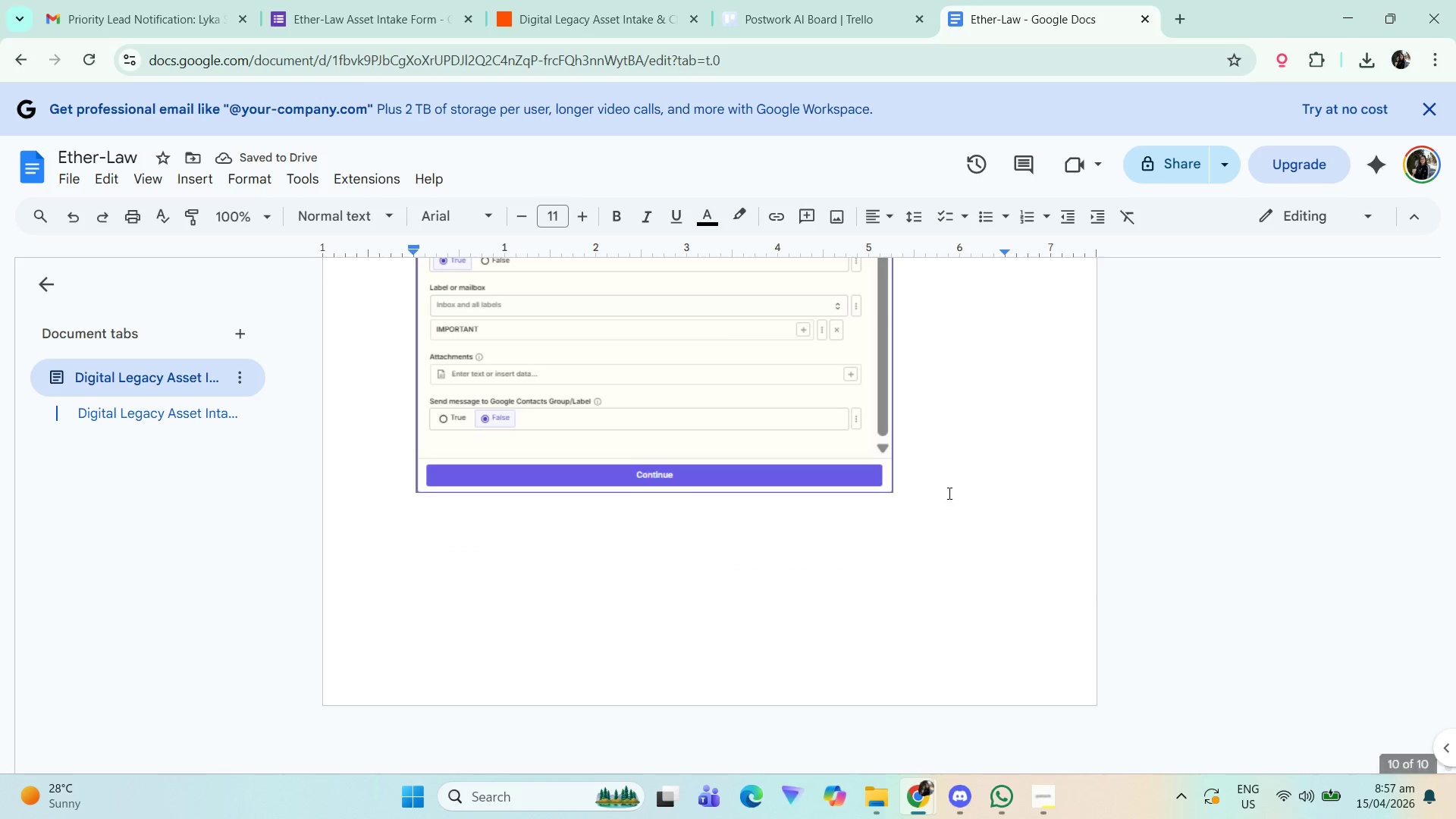 
key(Enter)
 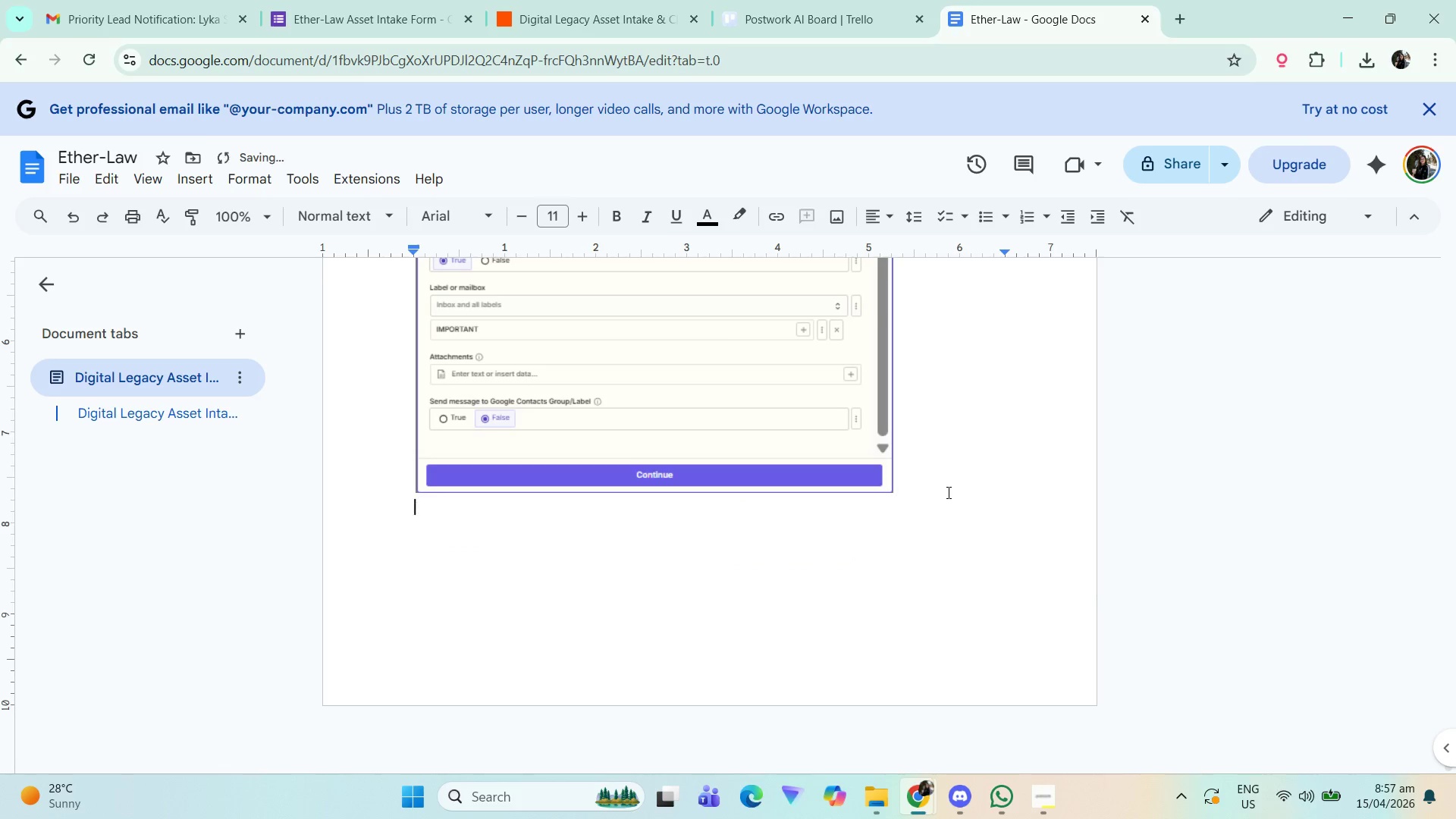 
key(Enter)
 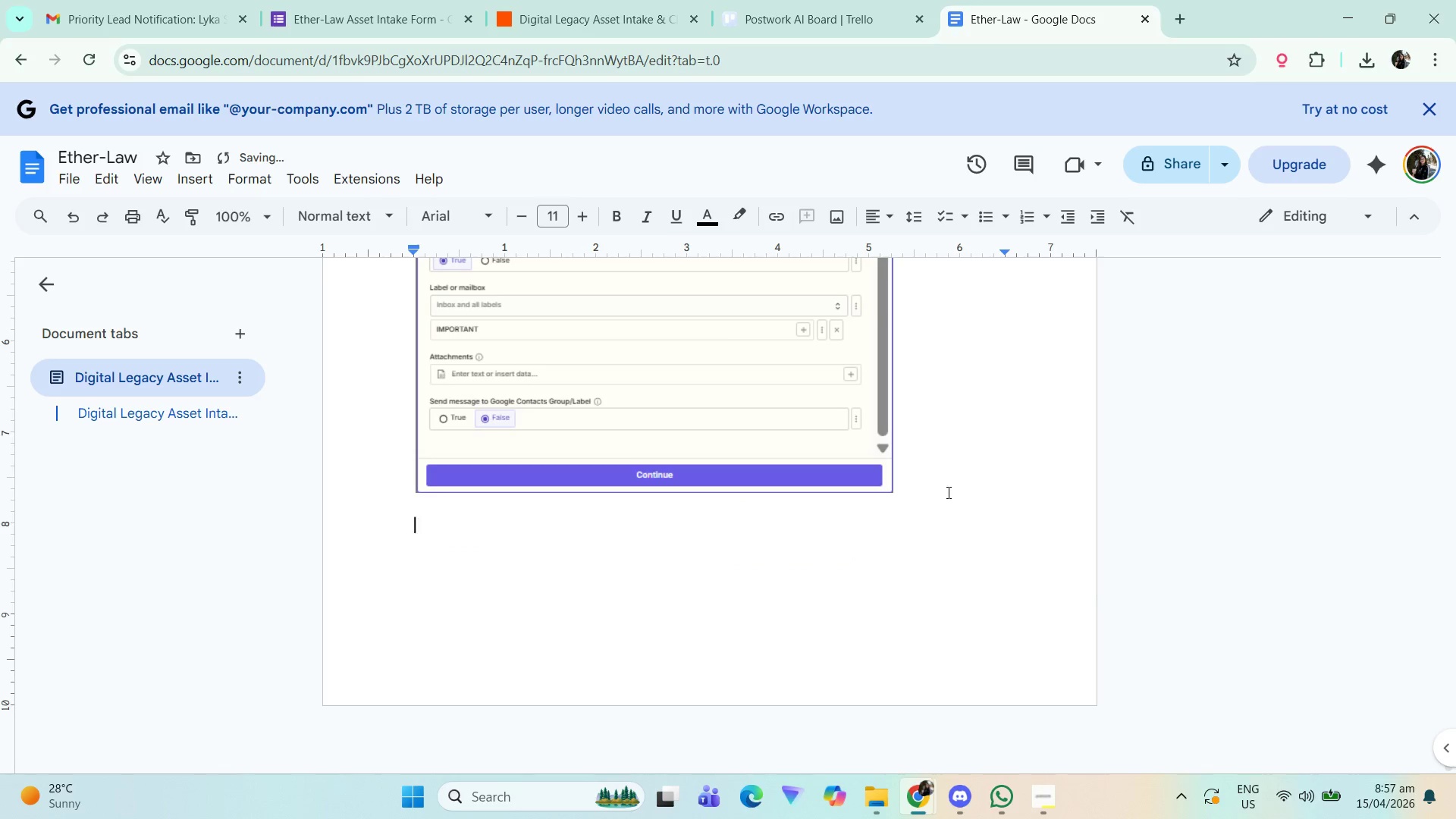 
key(Enter)
 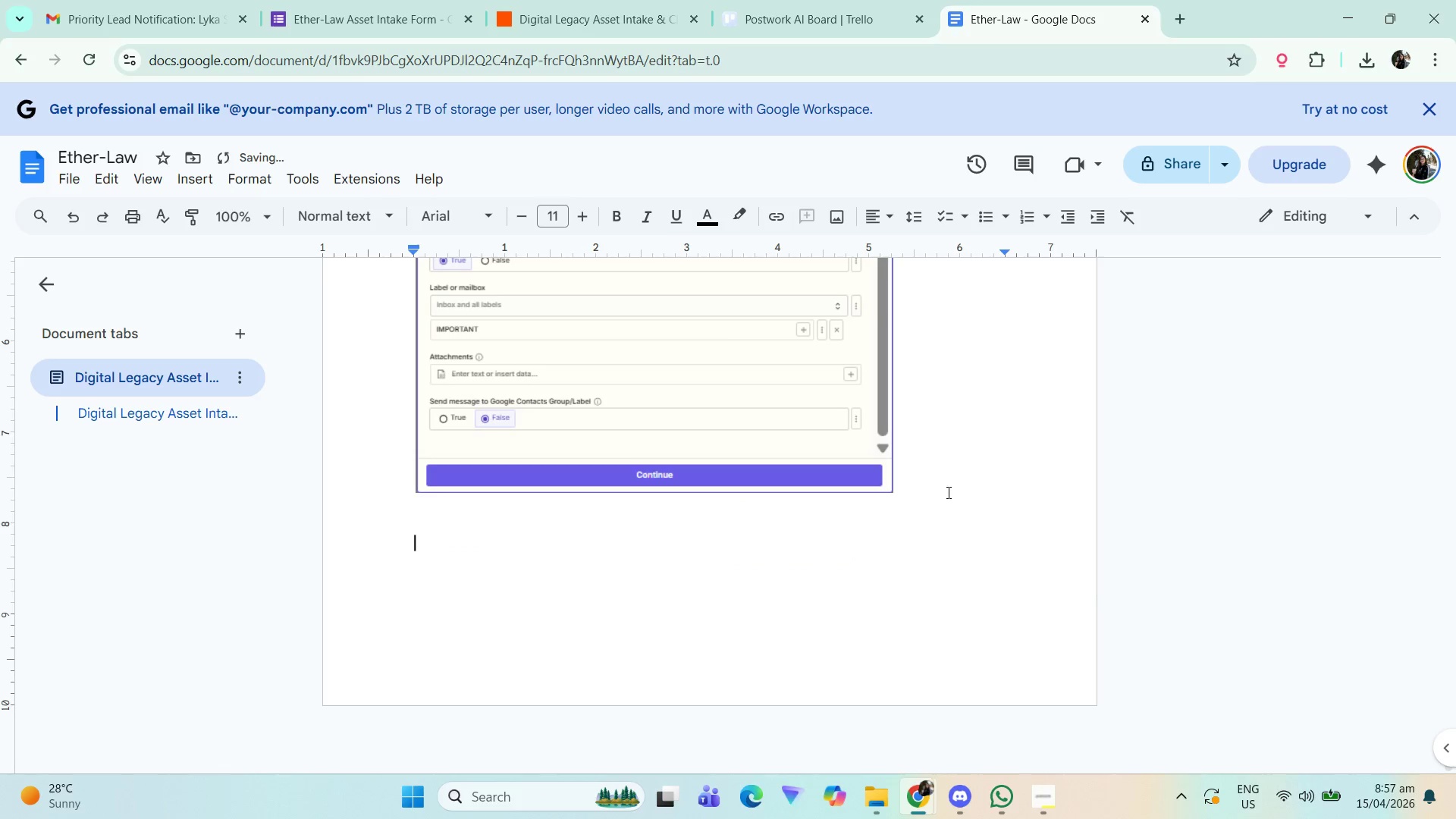 
key(Alt+AltLeft)
 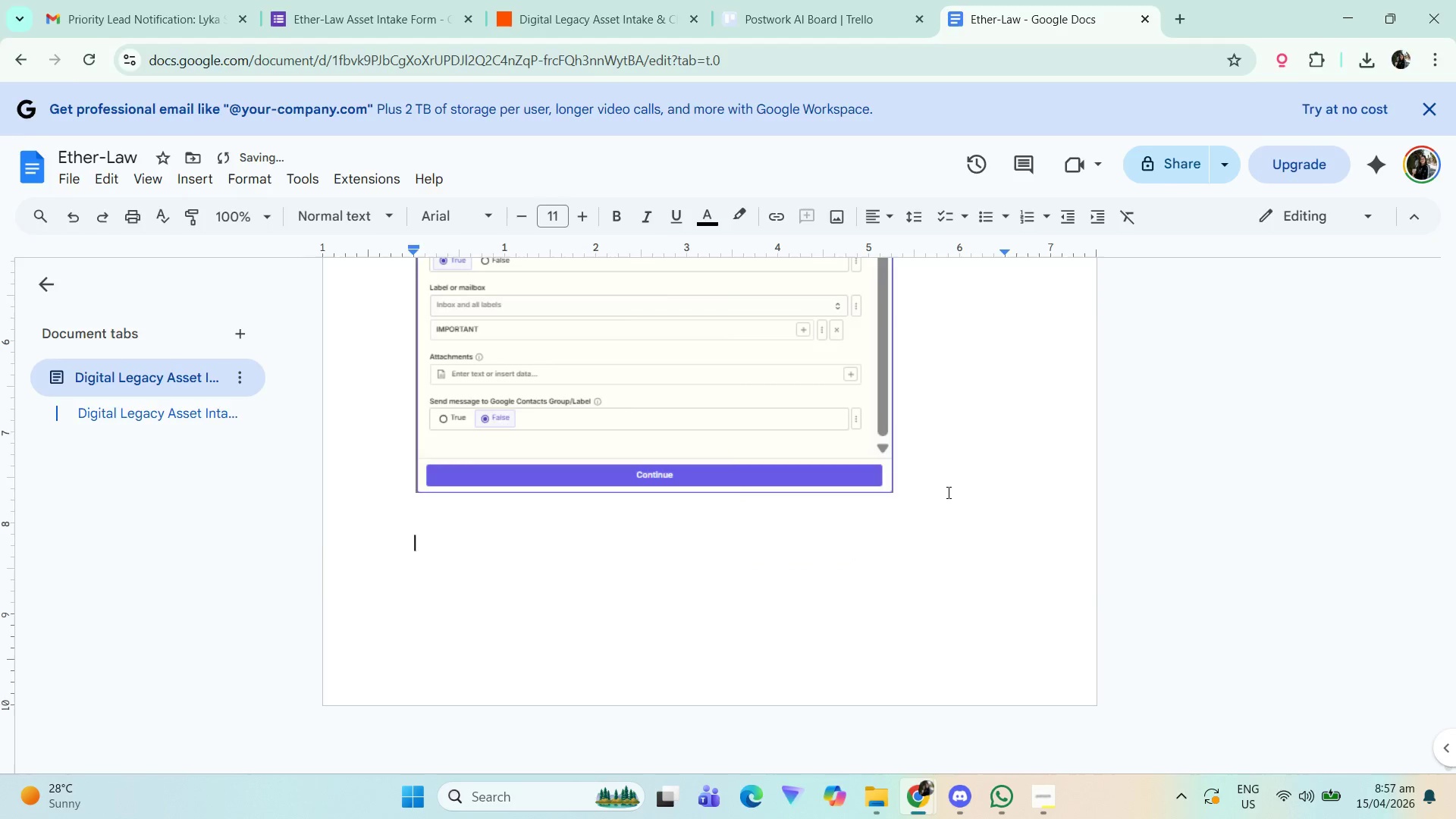 
key(Alt+Tab)